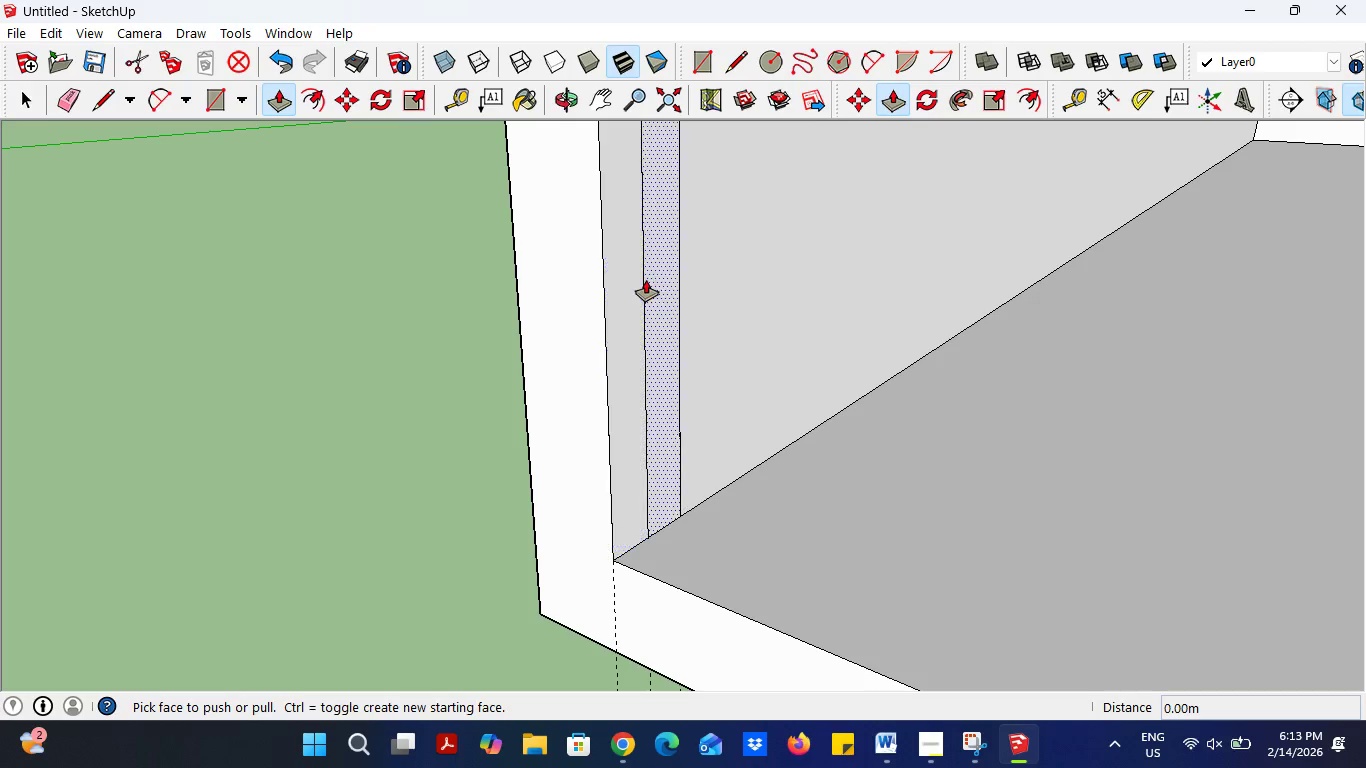 
left_click([648, 280])
 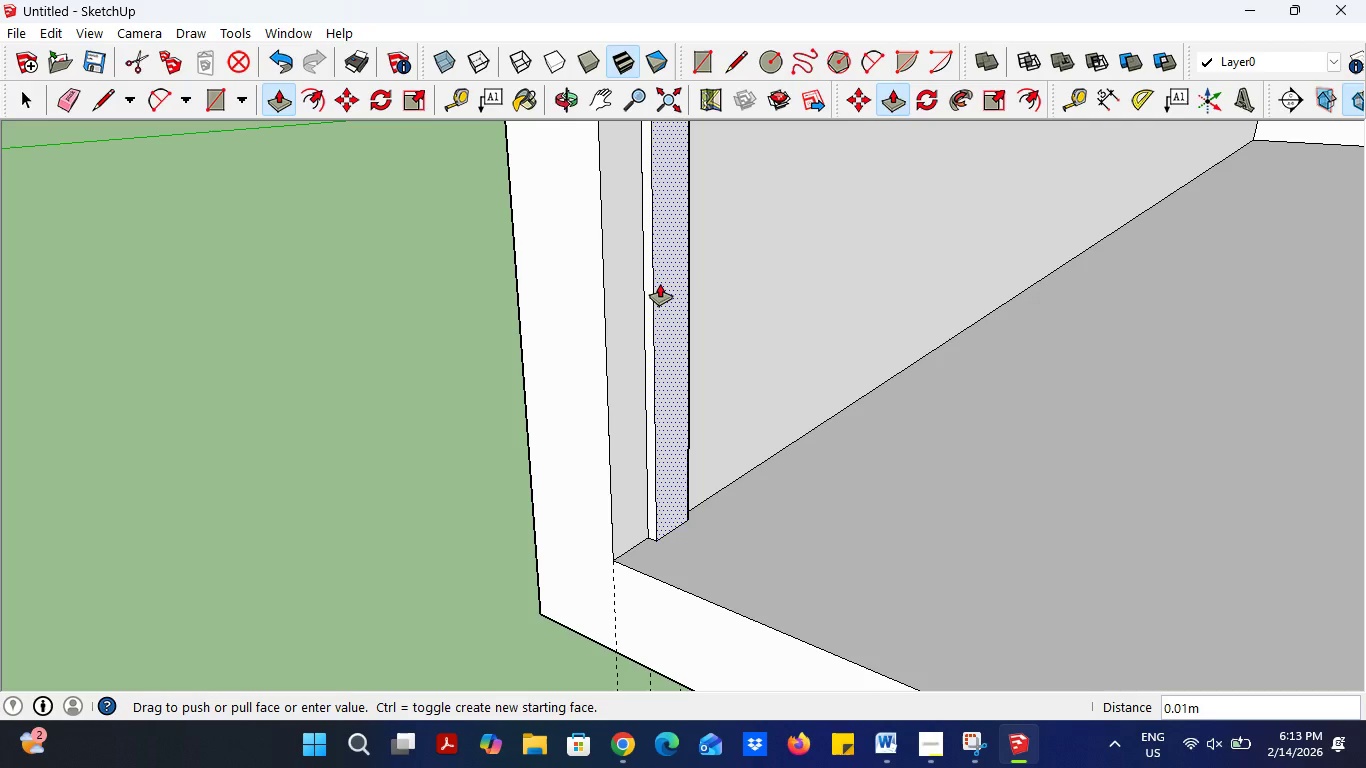 
type(.01)
 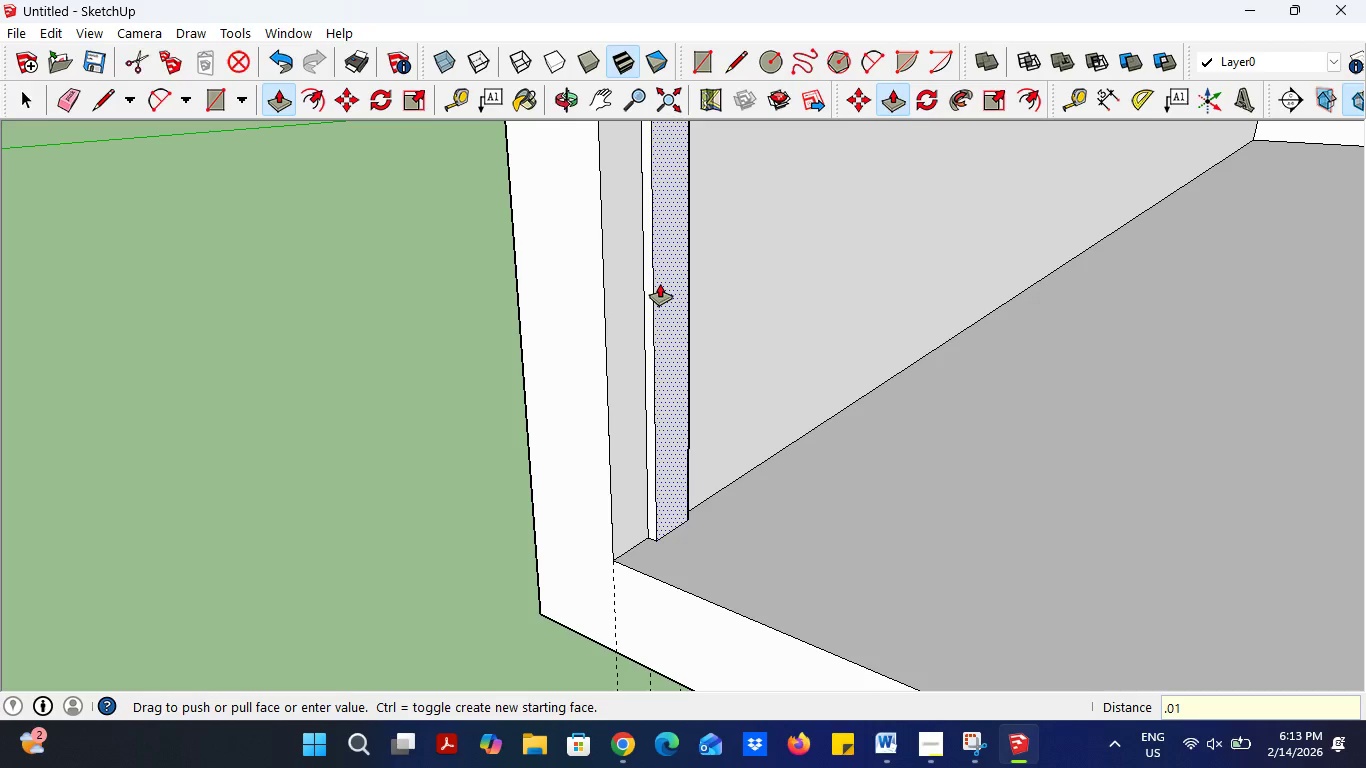 
key(Enter)
 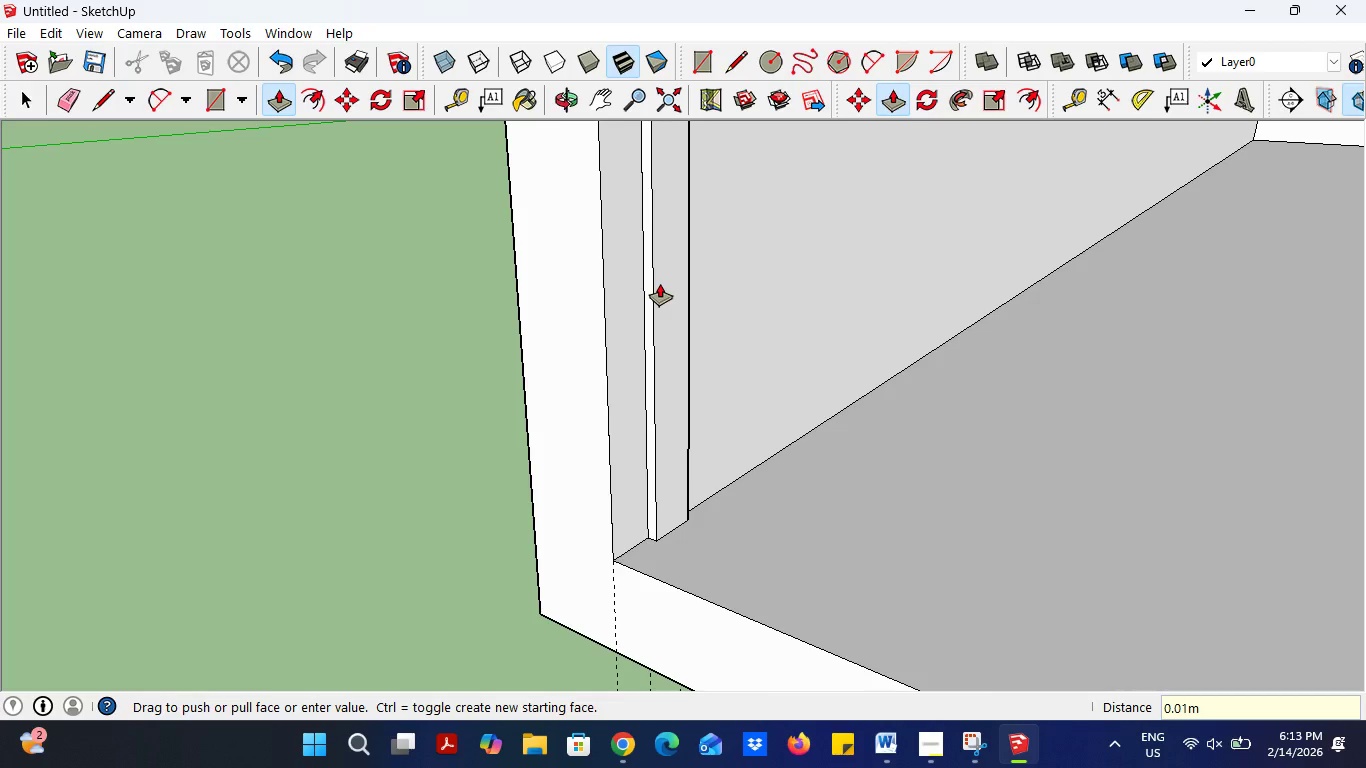 
scroll: coordinate [713, 424], scroll_direction: up, amount: 3.0
 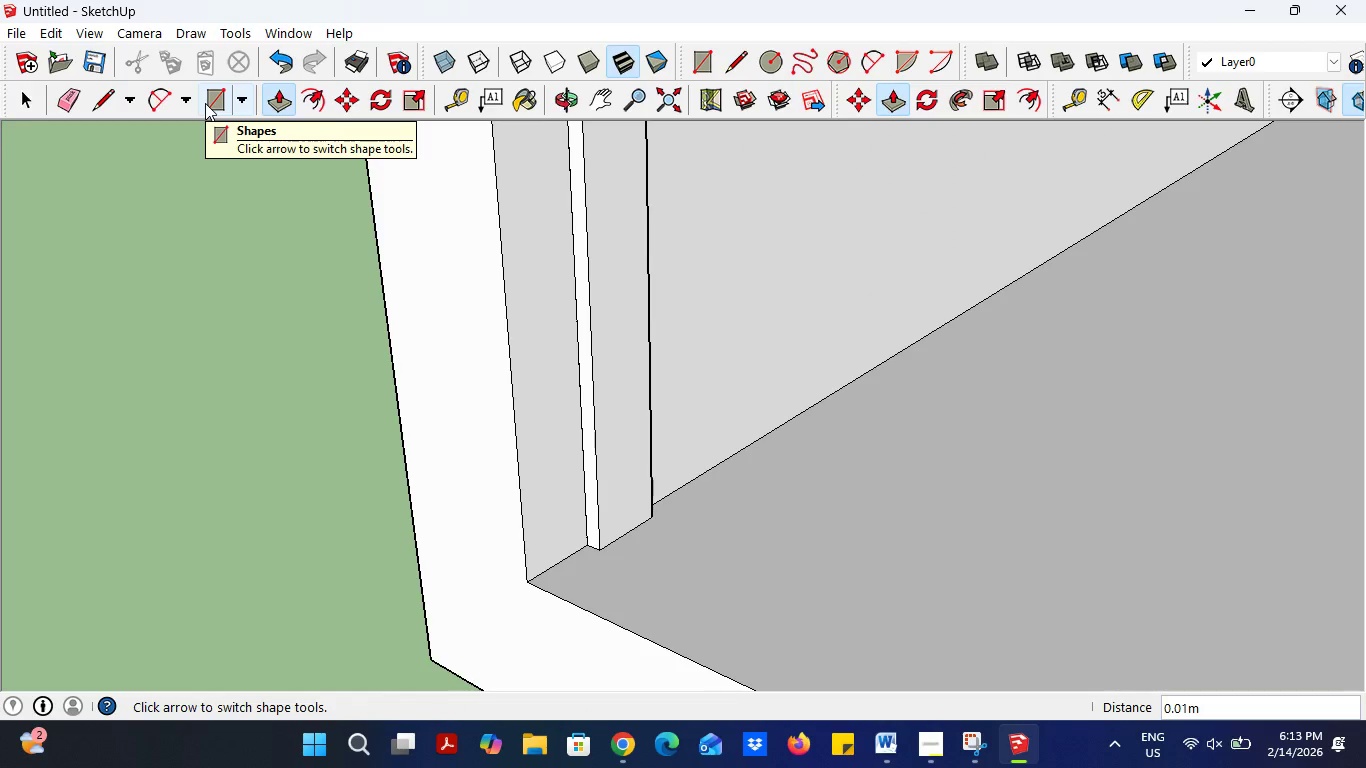 
left_click([205, 103])
 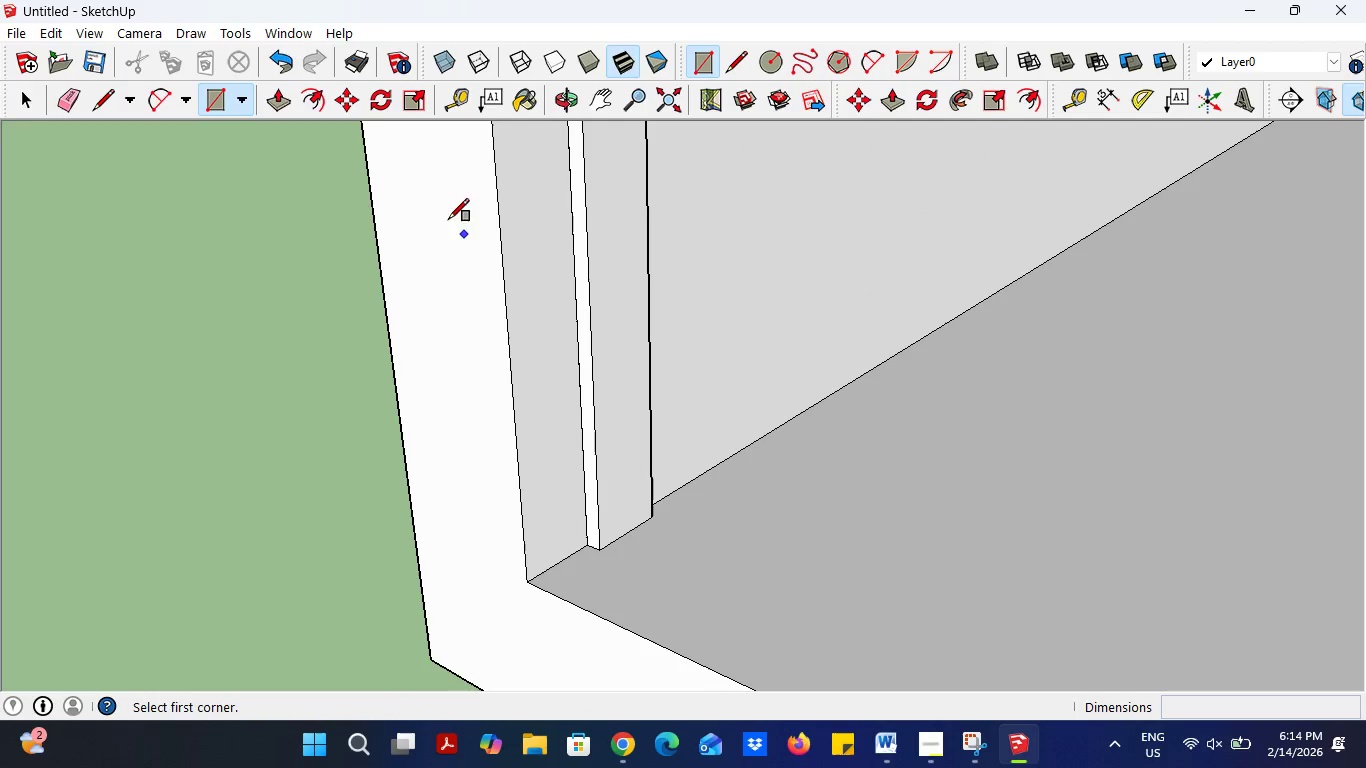 
left_click([452, 96])
 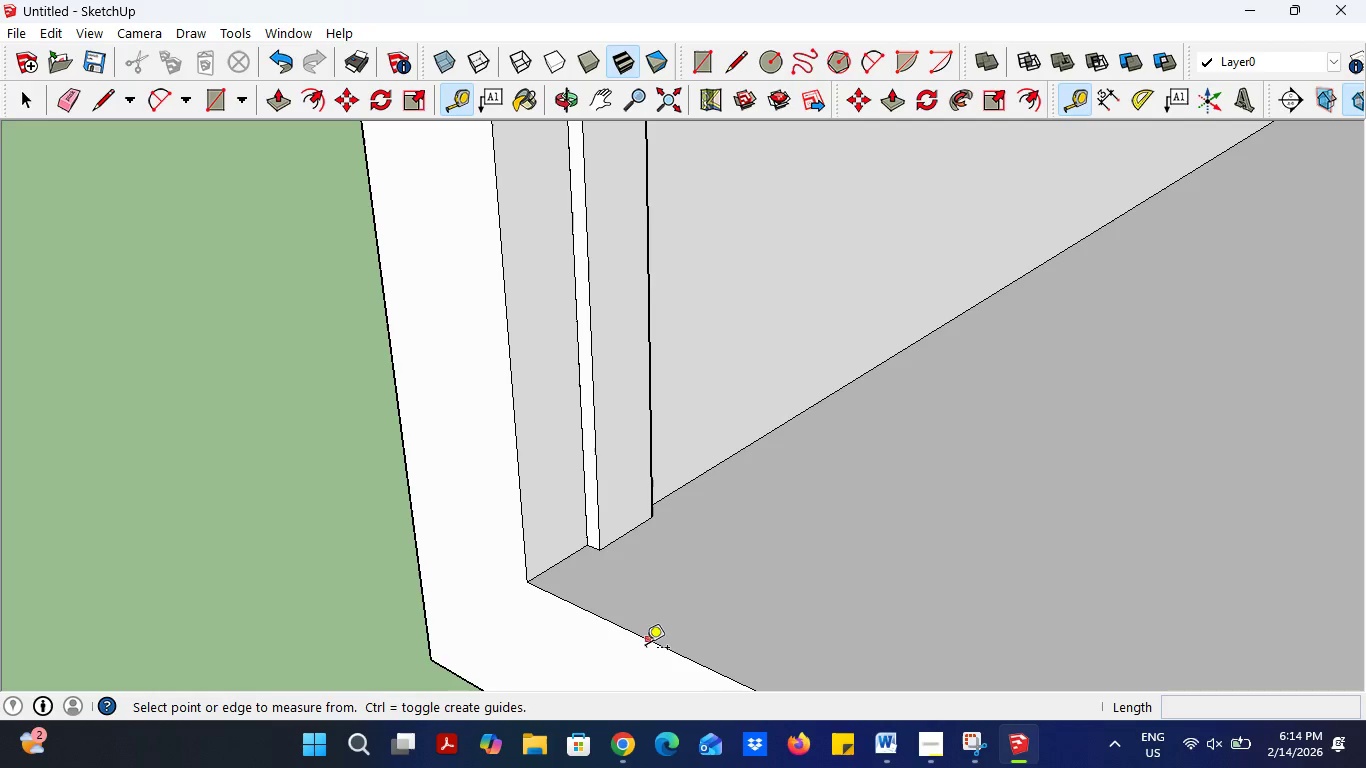 
left_click([650, 643])
 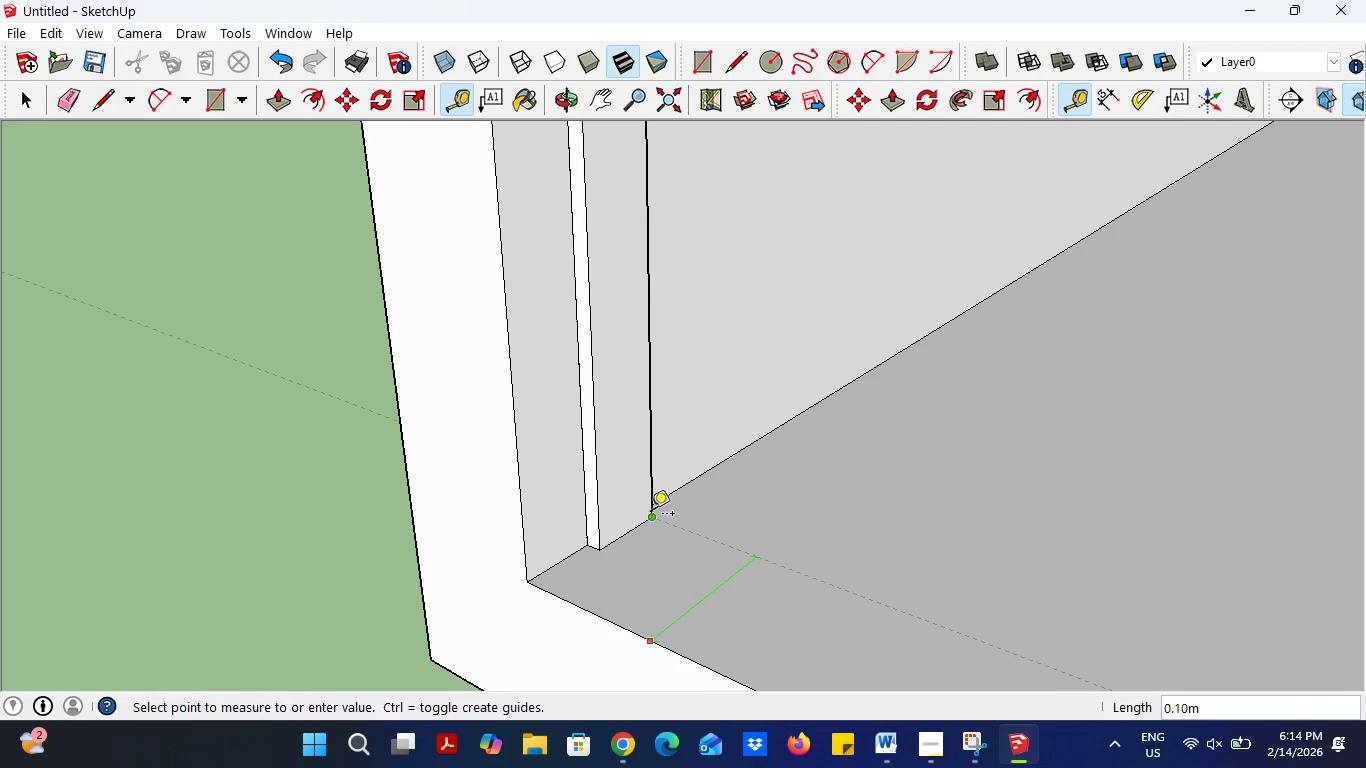 
left_click([651, 511])
 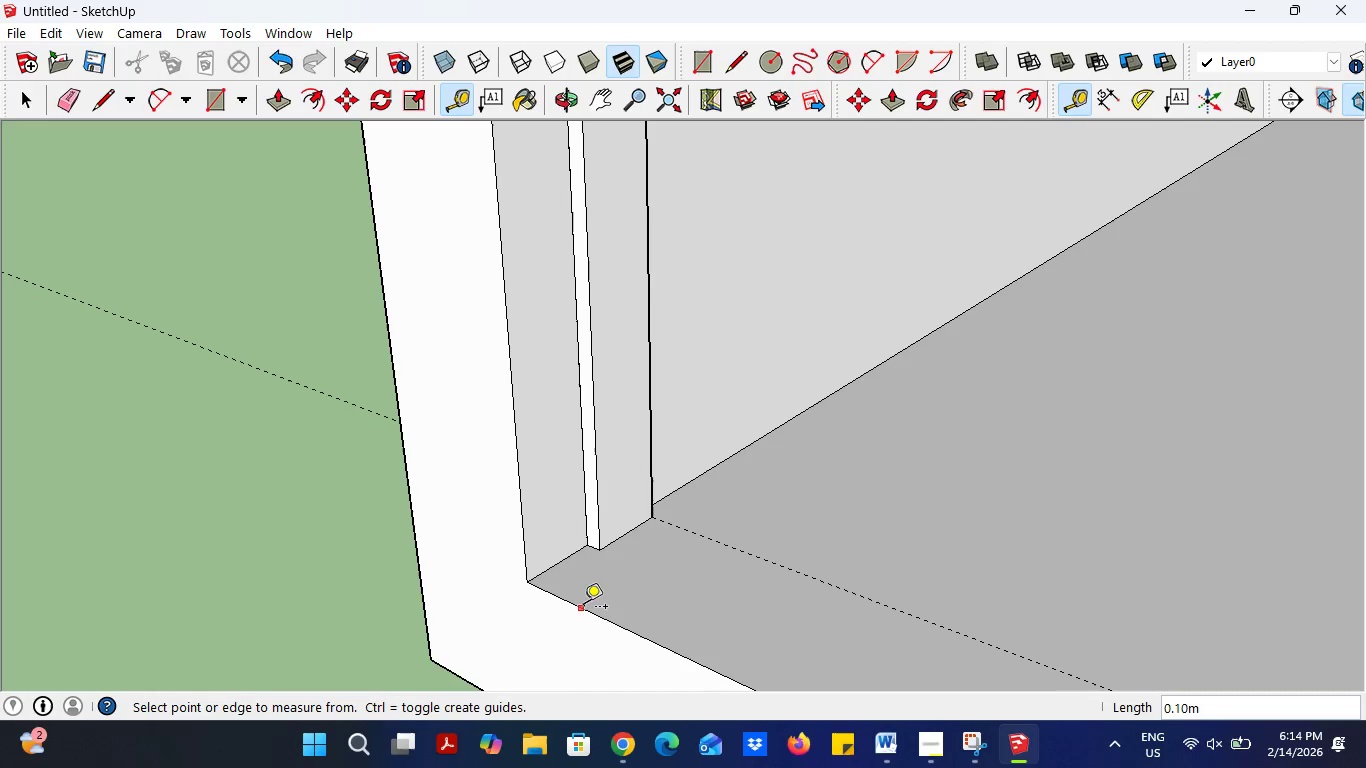 
left_click([581, 608])
 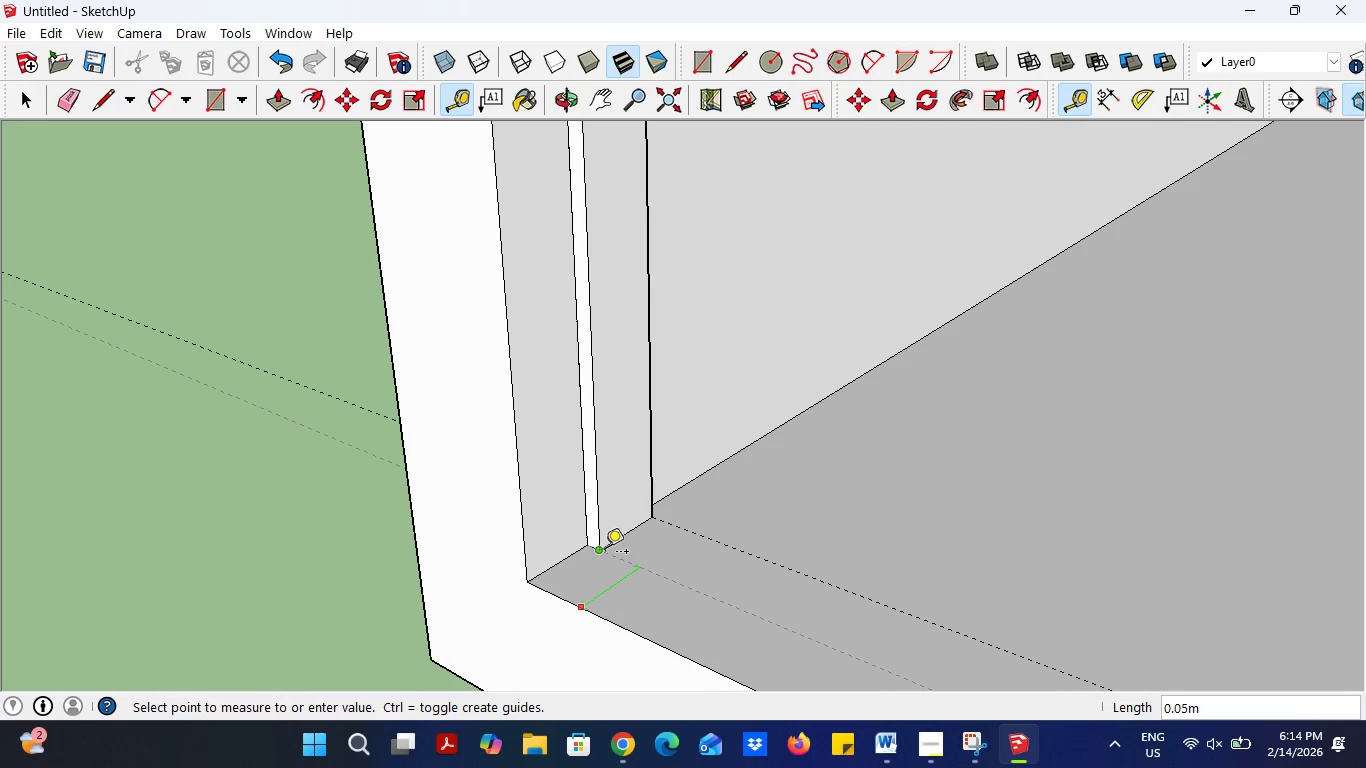 
left_click([605, 549])
 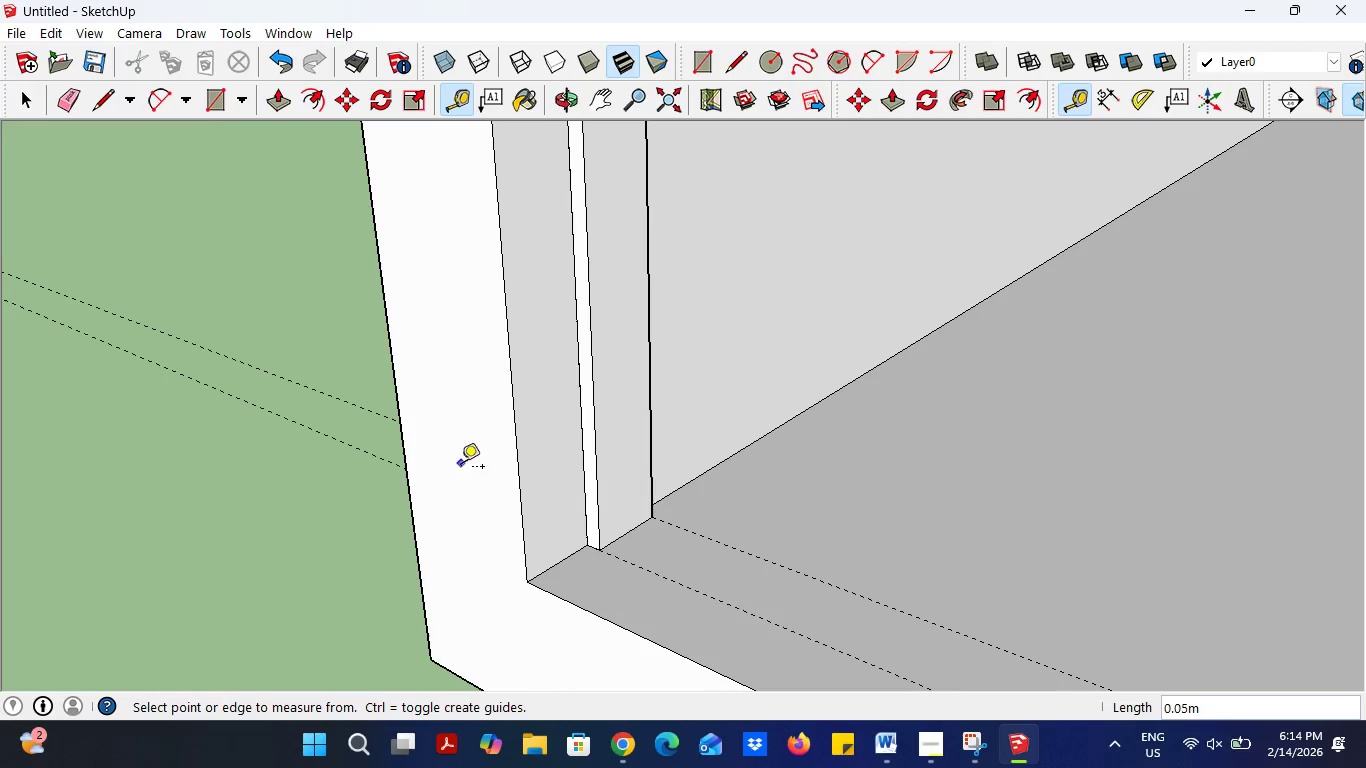 
scroll: coordinate [461, 464], scroll_direction: down, amount: 18.0
 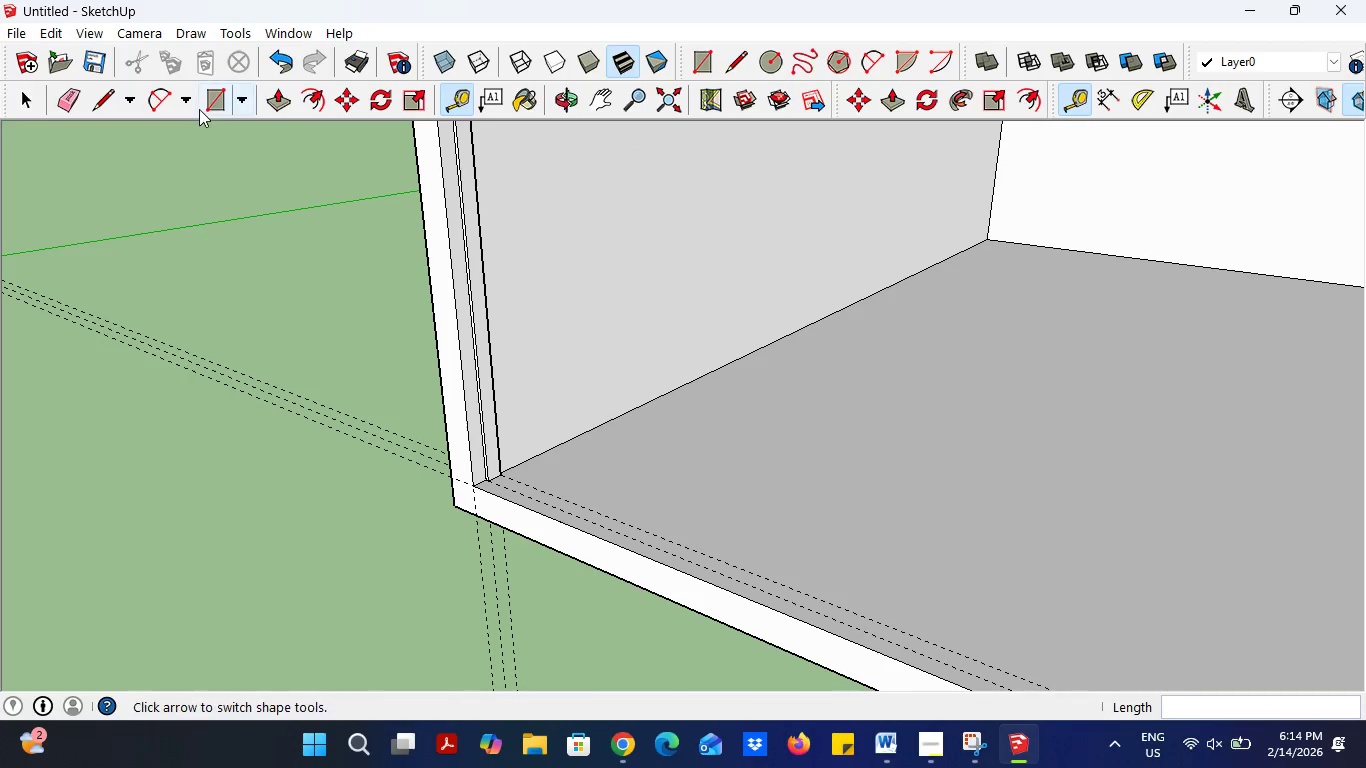 
left_click([205, 100])
 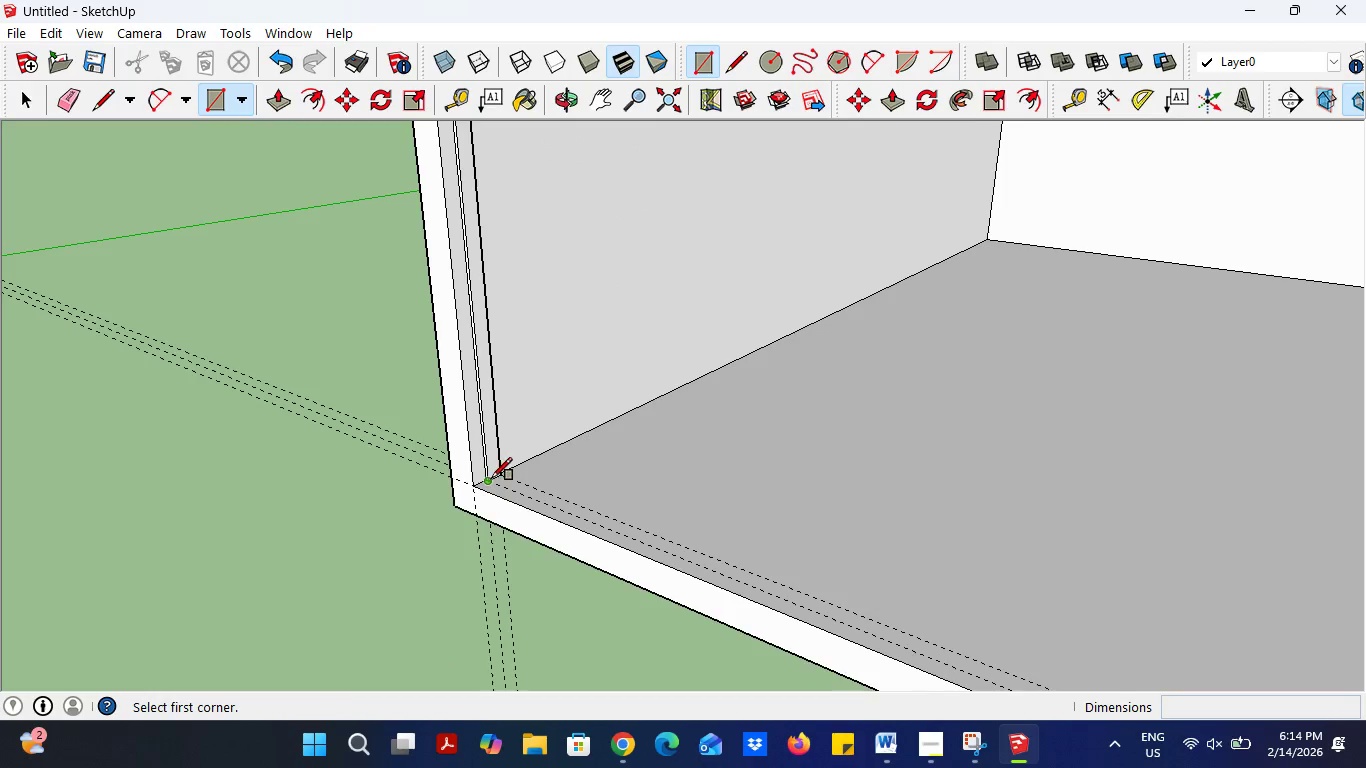 
scroll: coordinate [490, 478], scroll_direction: up, amount: 13.0
 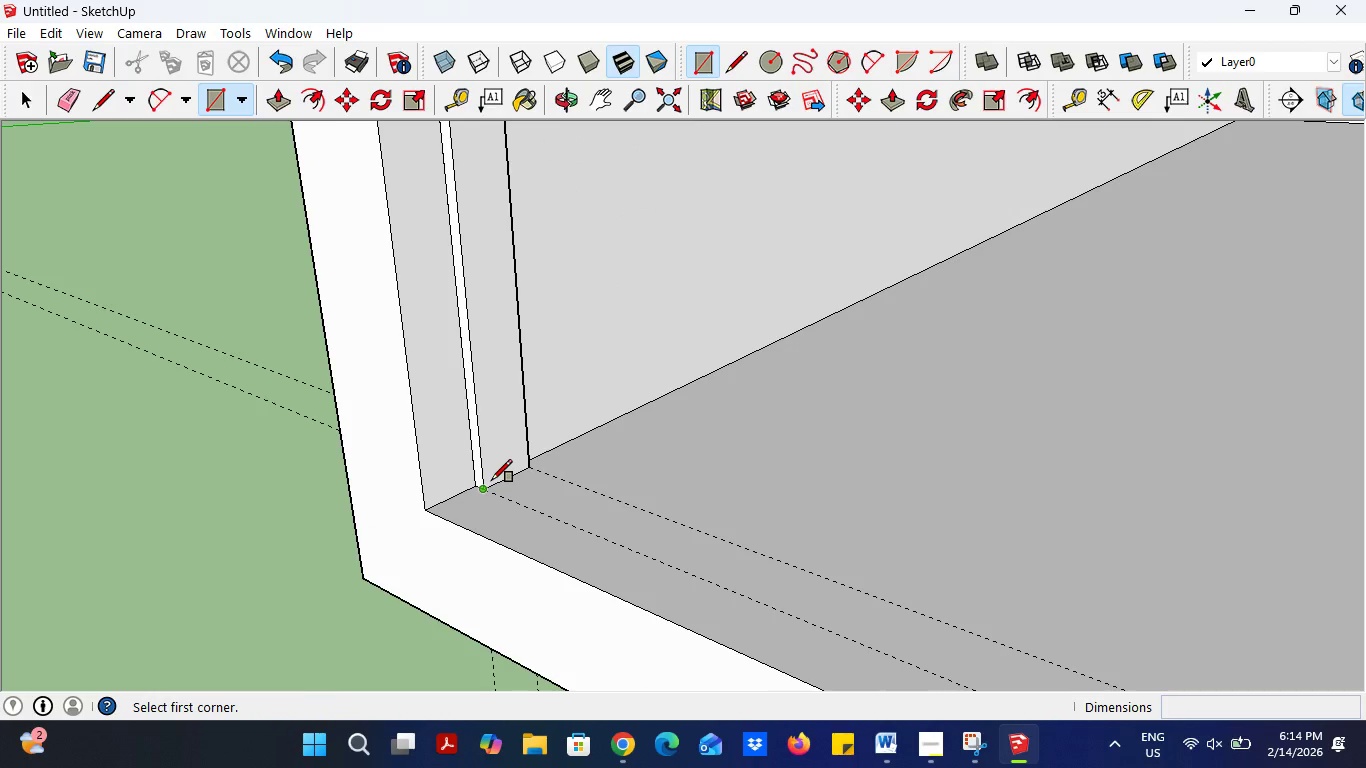 
left_click([490, 482])
 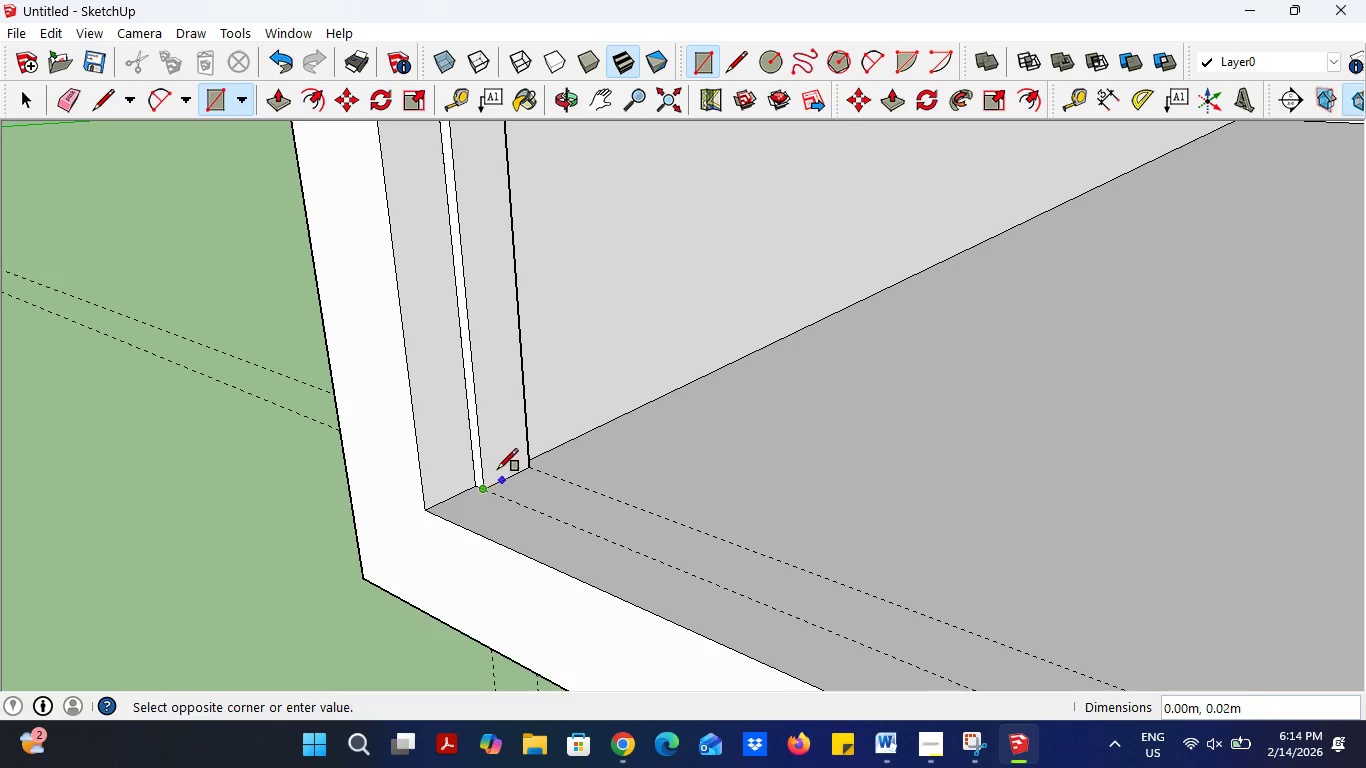 
scroll: coordinate [497, 471], scroll_direction: down, amount: 29.0
 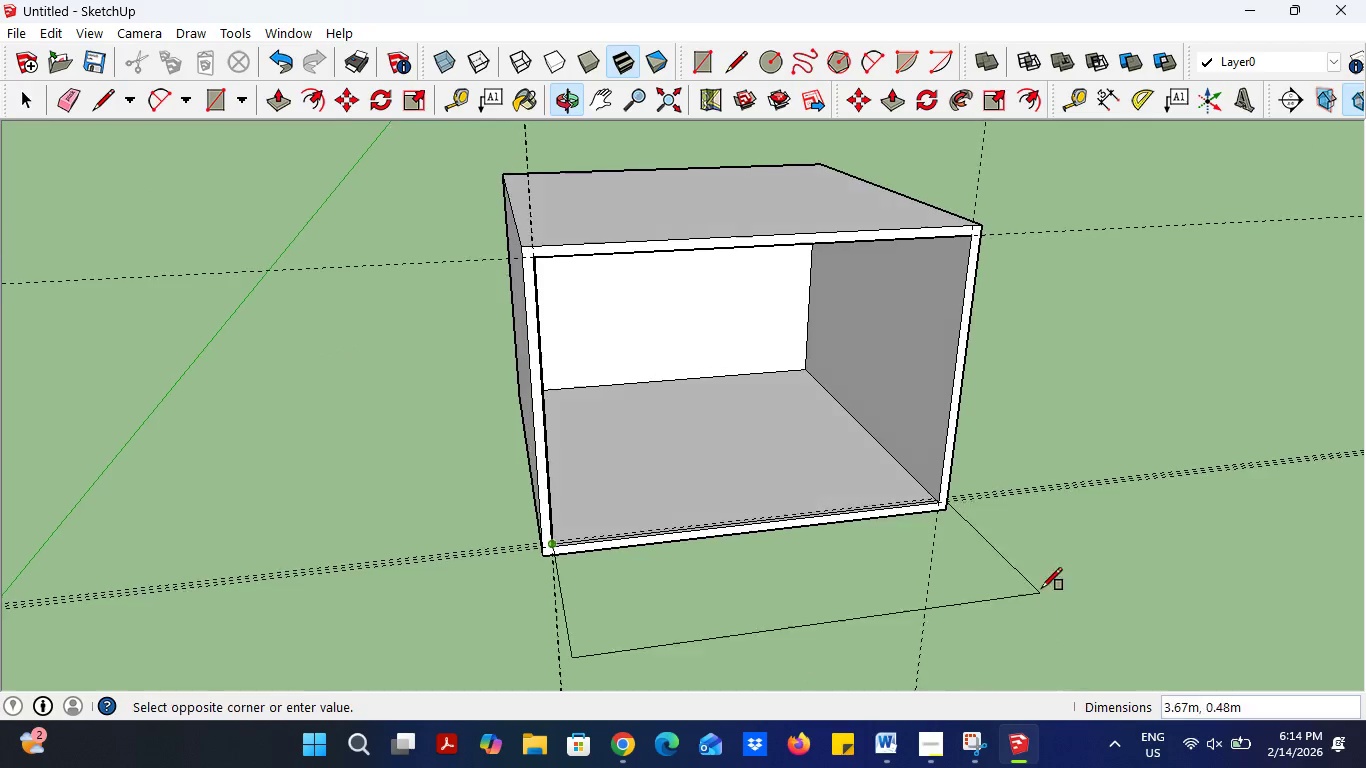 
scroll: coordinate [895, 487], scroll_direction: up, amount: 25.0
 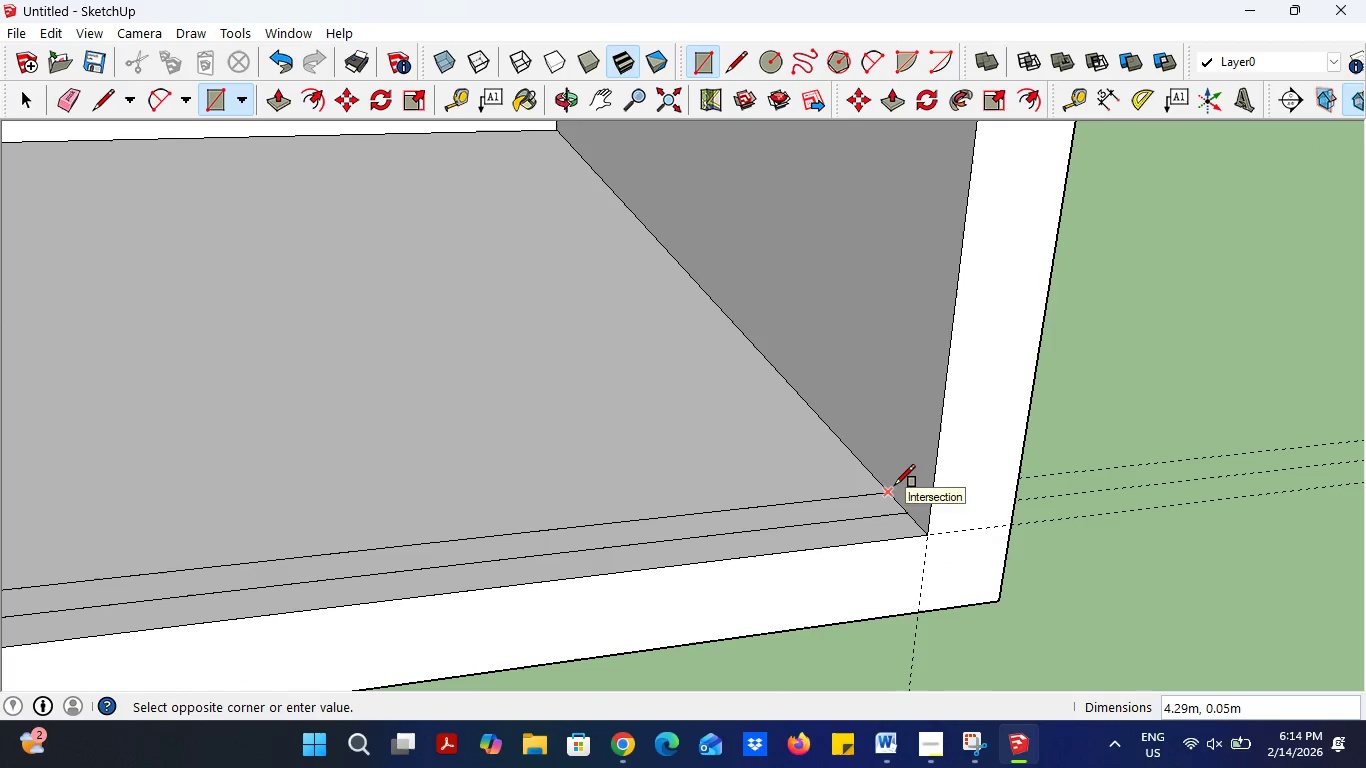 
left_click([893, 487])
 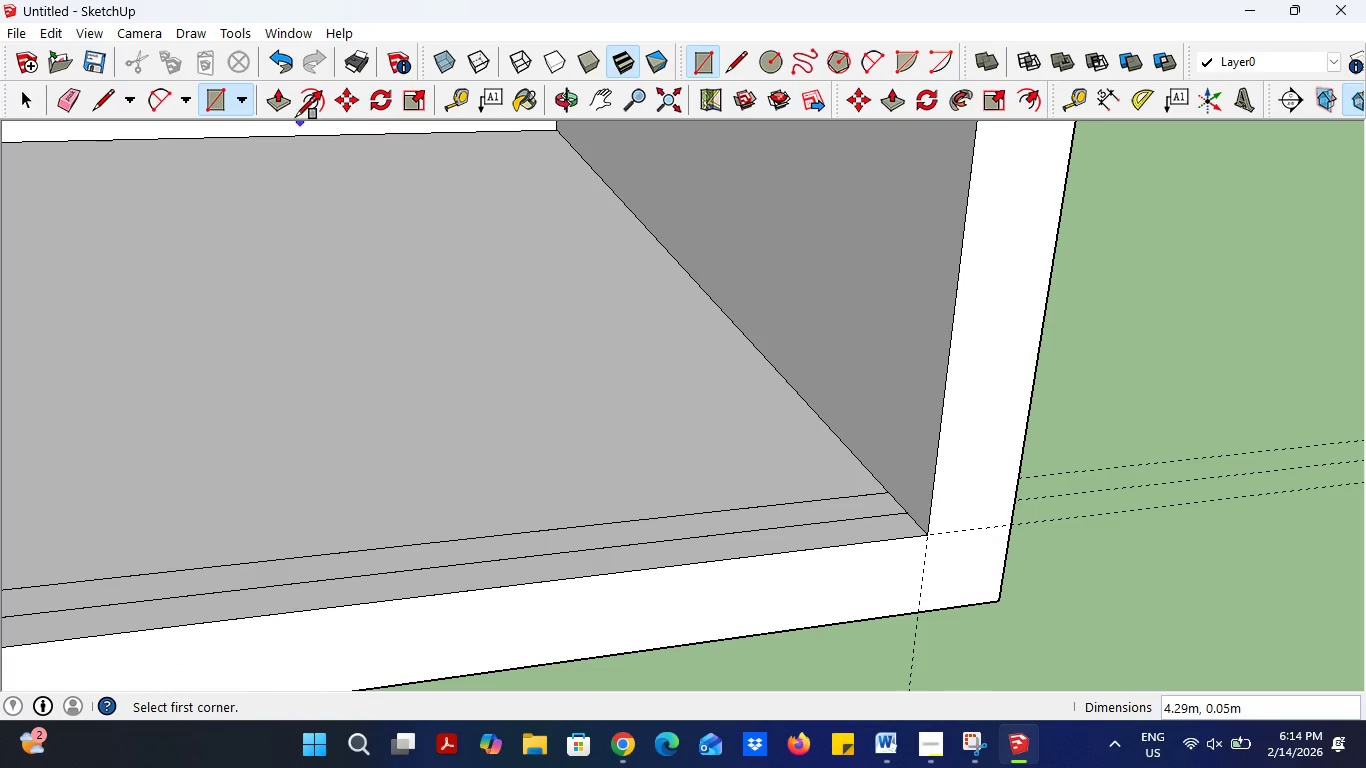 
left_click([276, 108])
 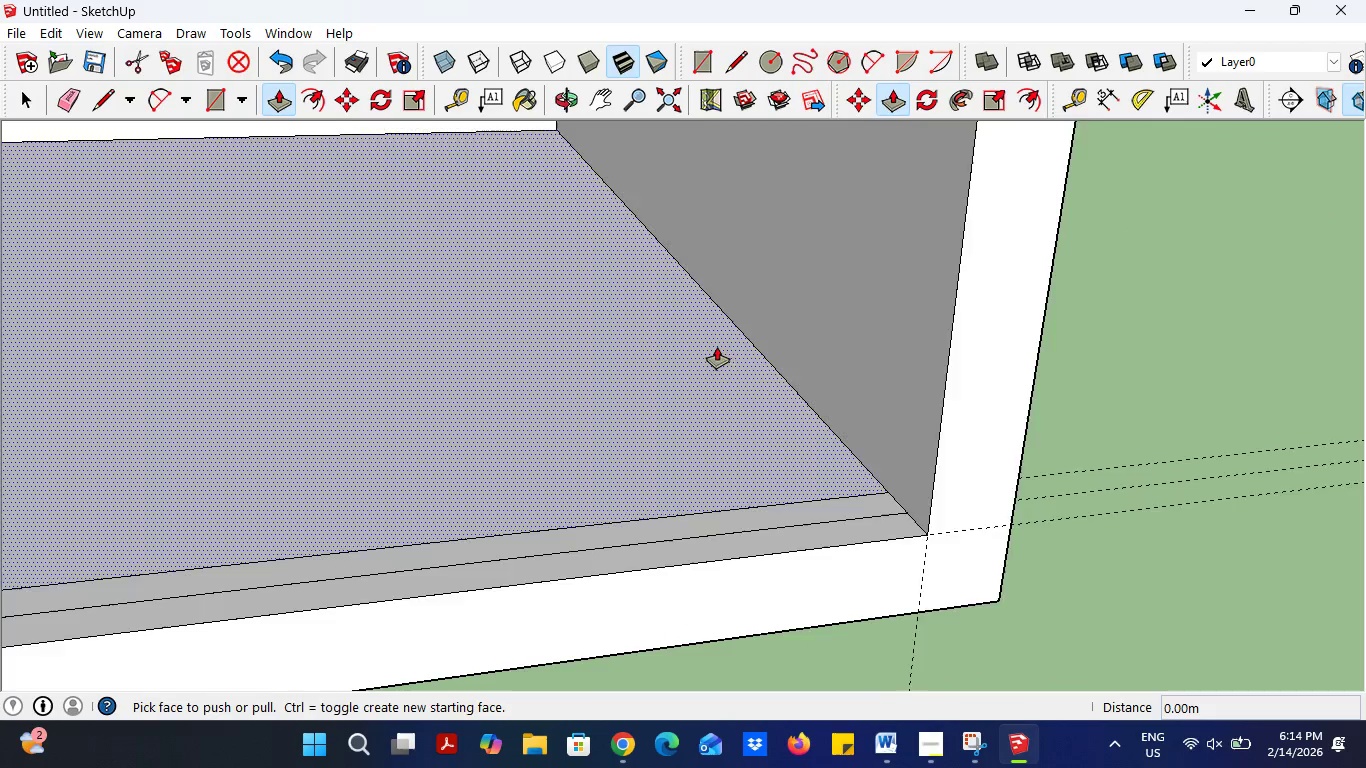 
scroll: coordinate [898, 484], scroll_direction: down, amount: 30.0
 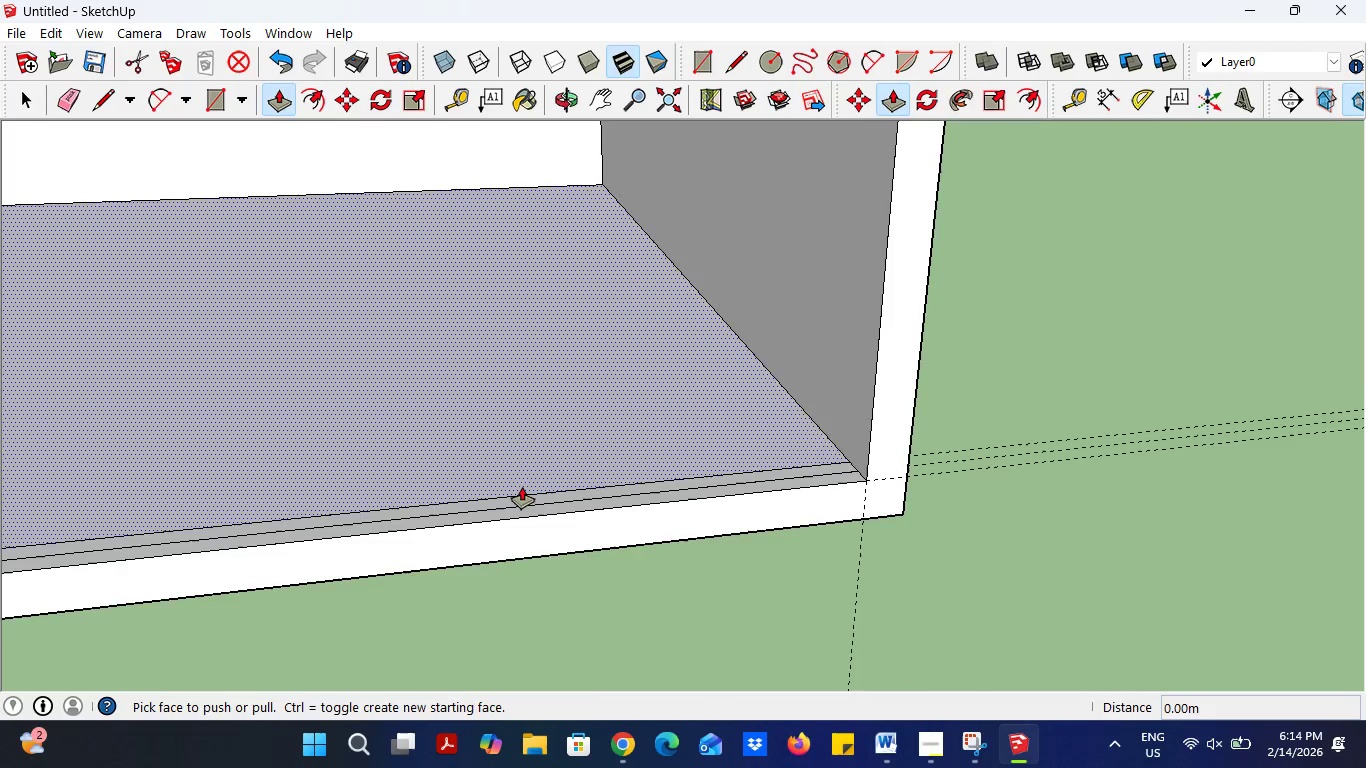 
scroll: coordinate [522, 492], scroll_direction: up, amount: 5.0
 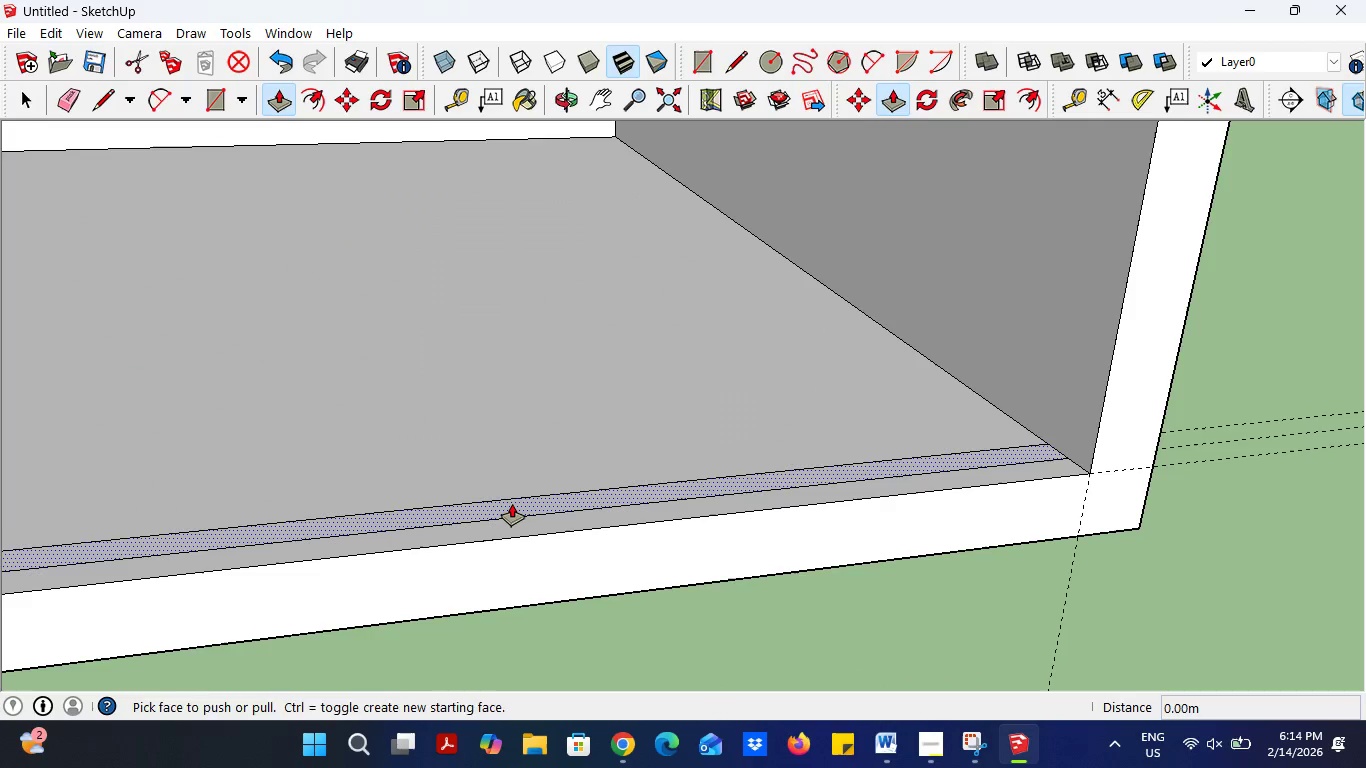 
left_click([513, 504])
 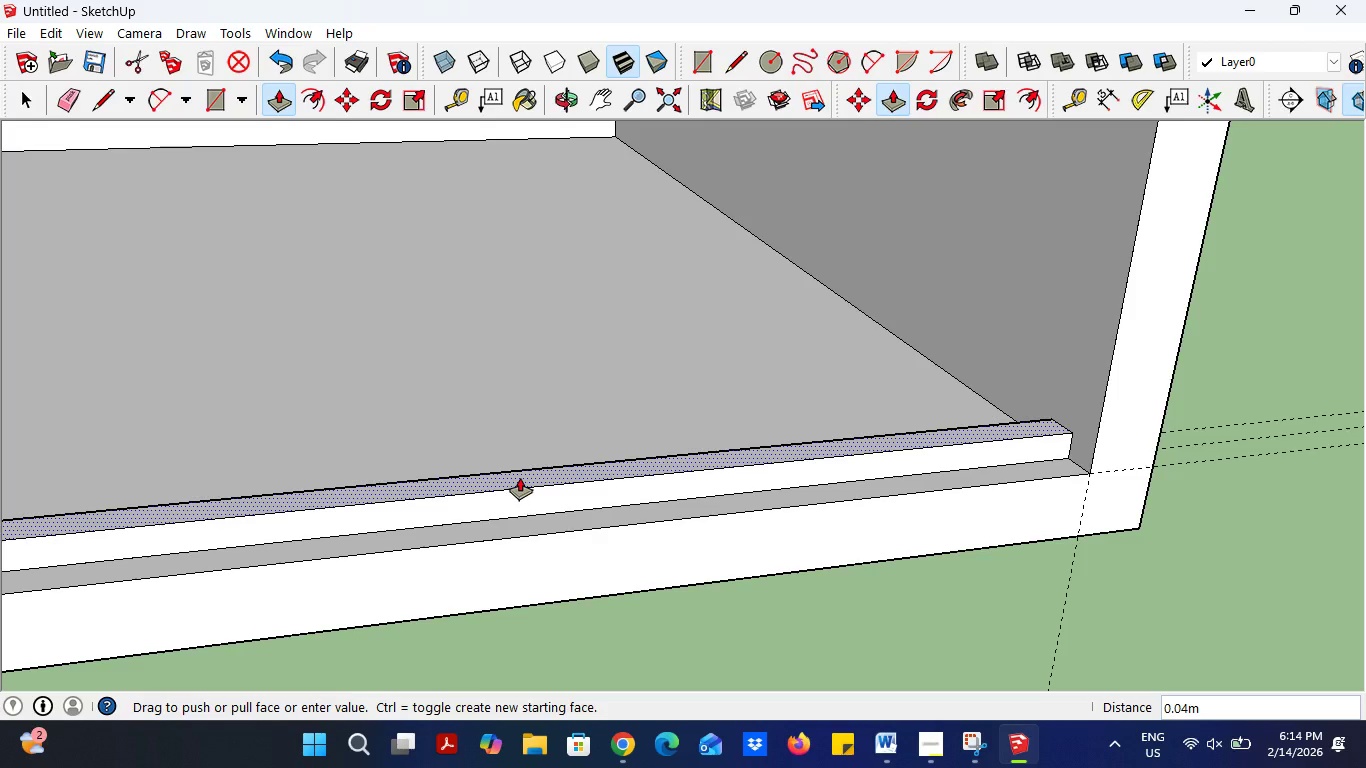 
type(.02)
 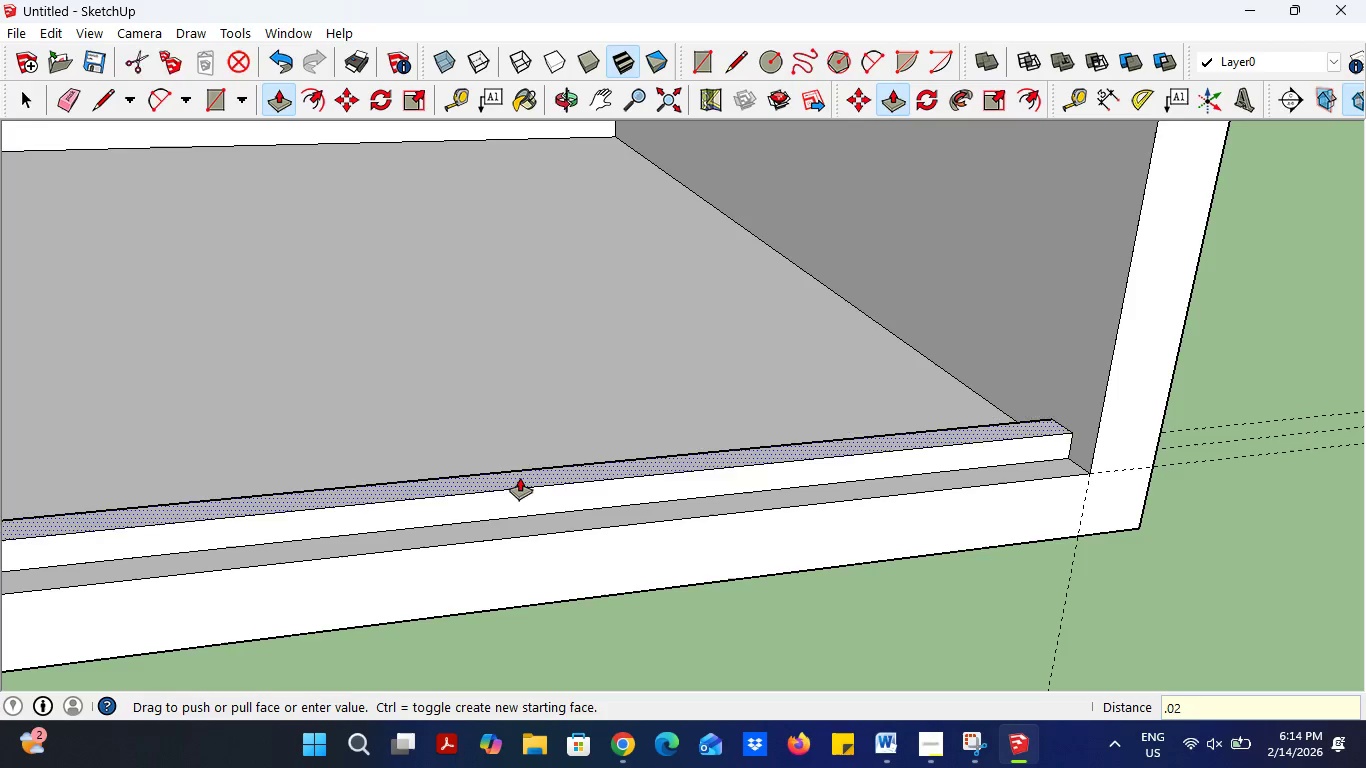 
key(Enter)
 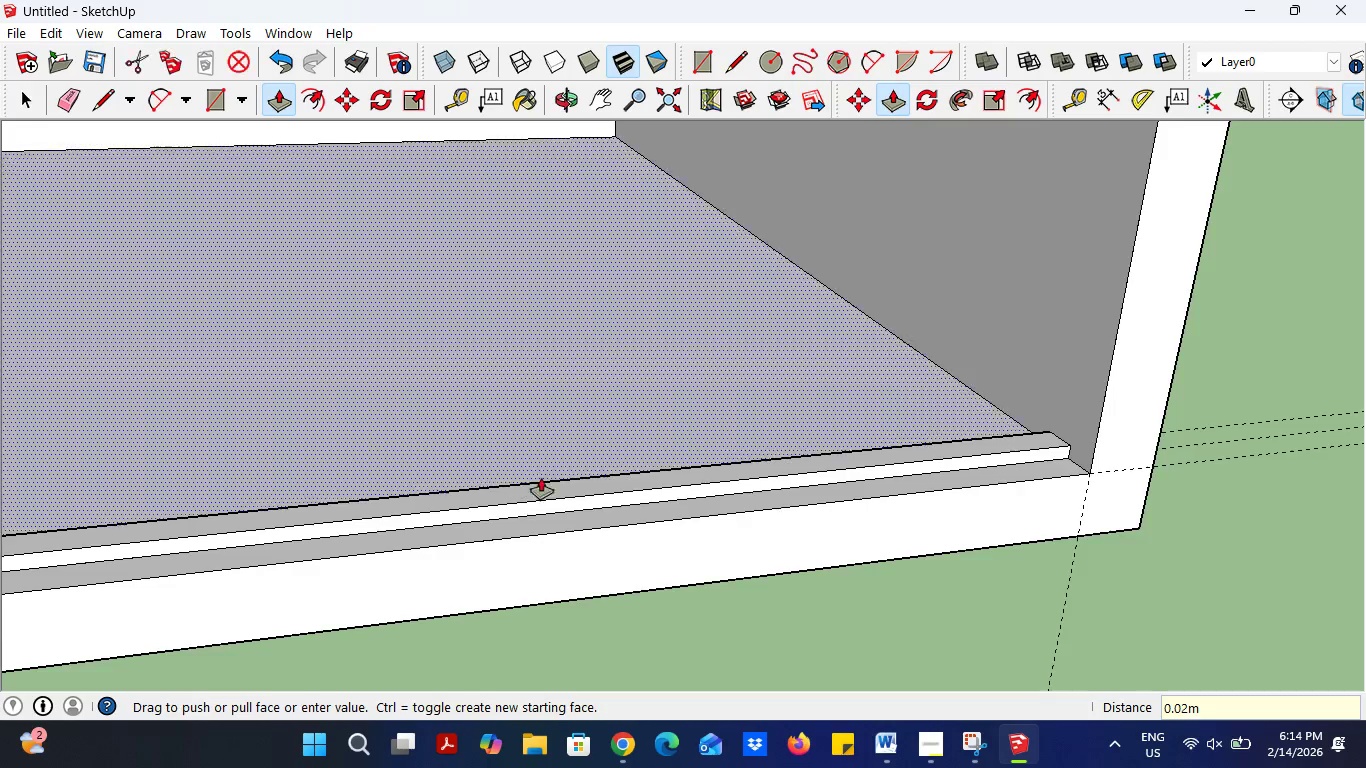 
scroll: coordinate [408, 432], scroll_direction: down, amount: 1.0
 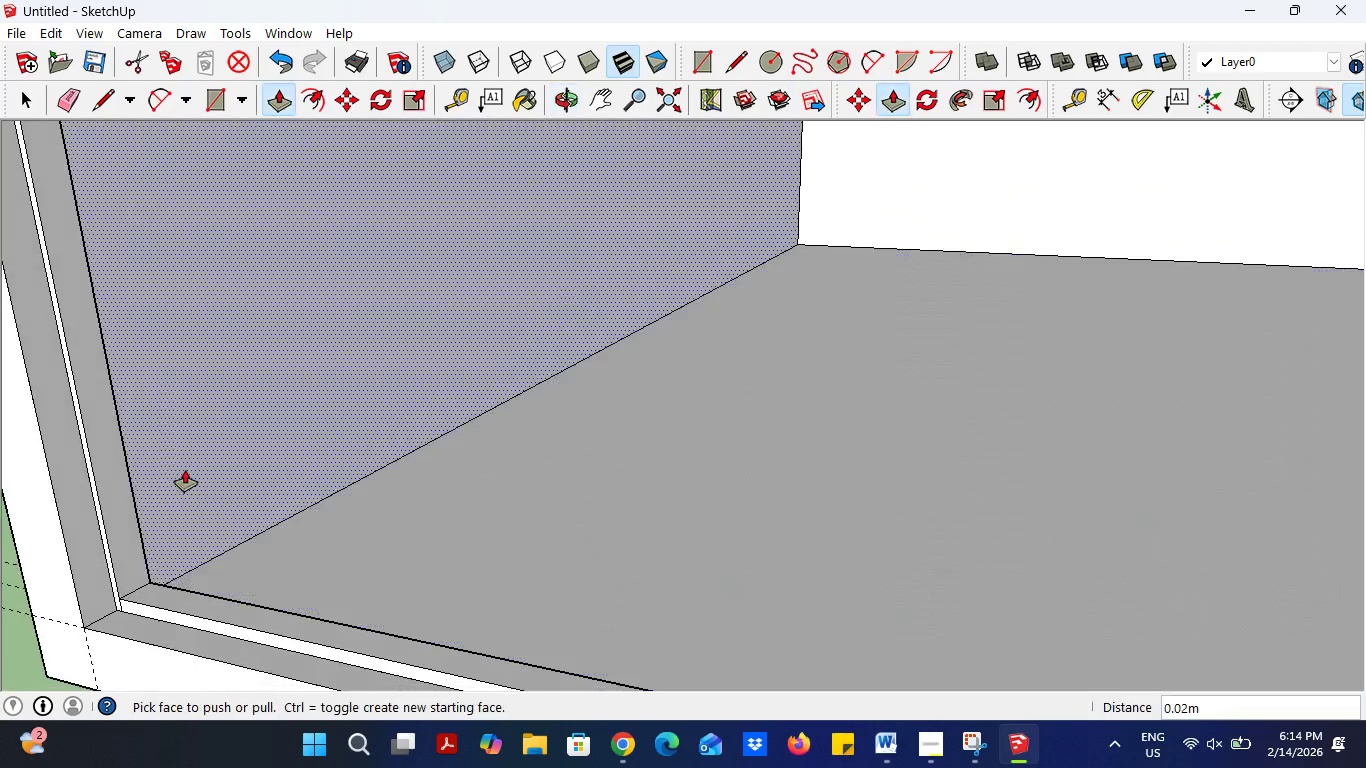 
scroll: coordinate [126, 543], scroll_direction: up, amount: 6.0
 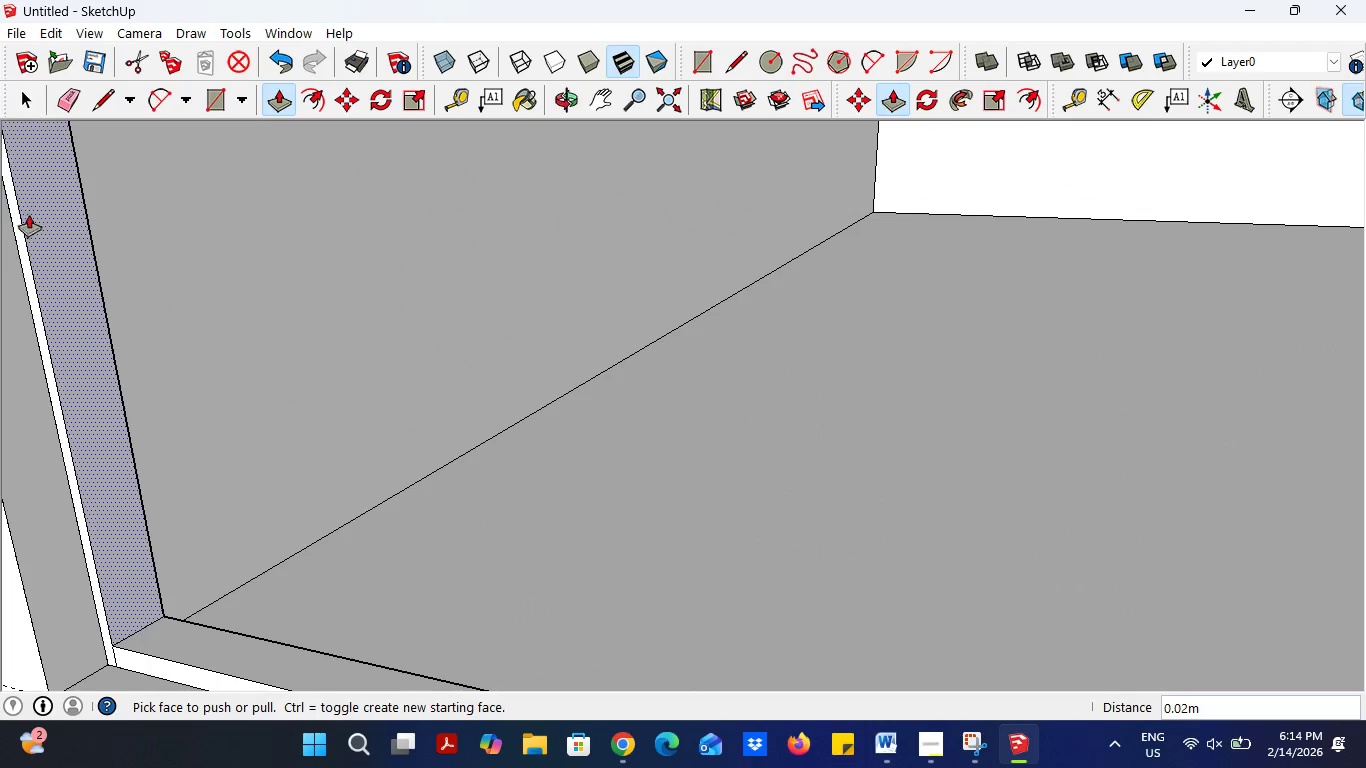 
left_click([58, 307])
 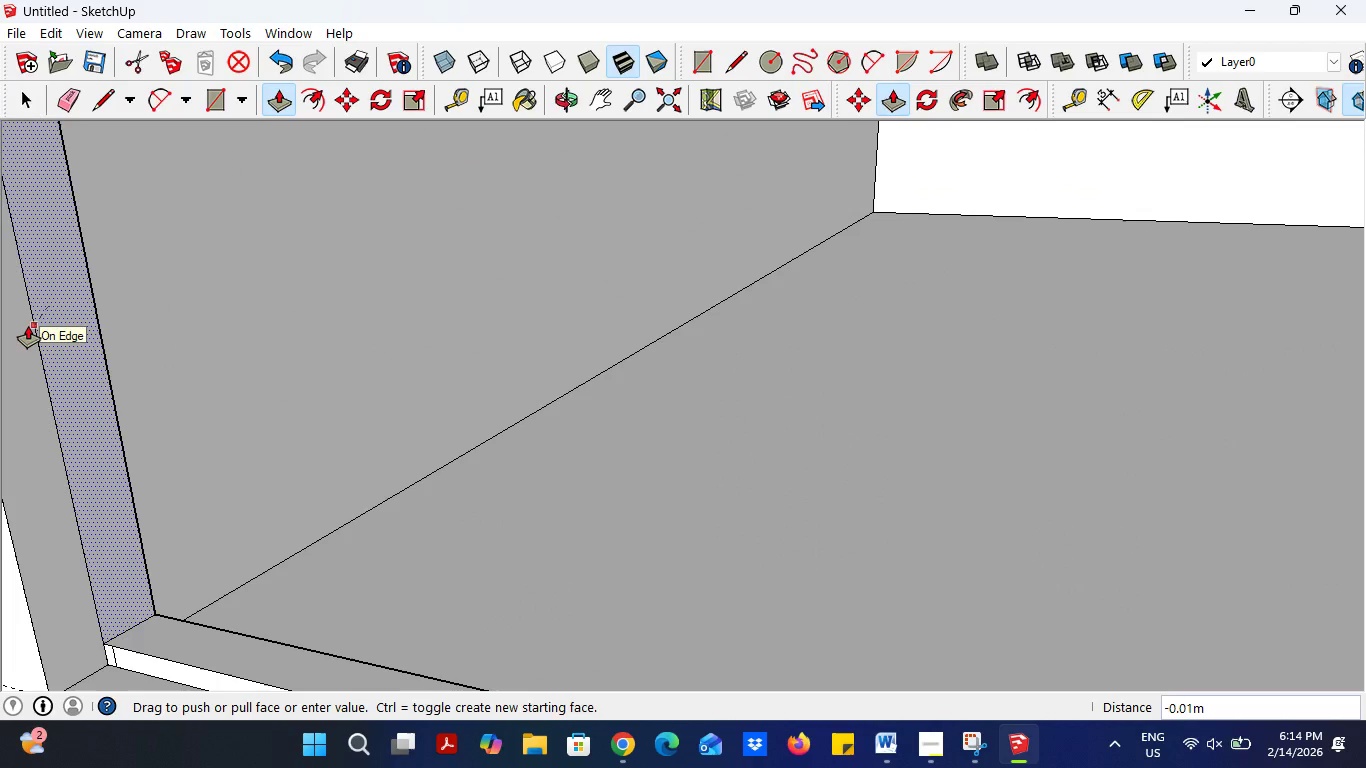 
key(Escape)
 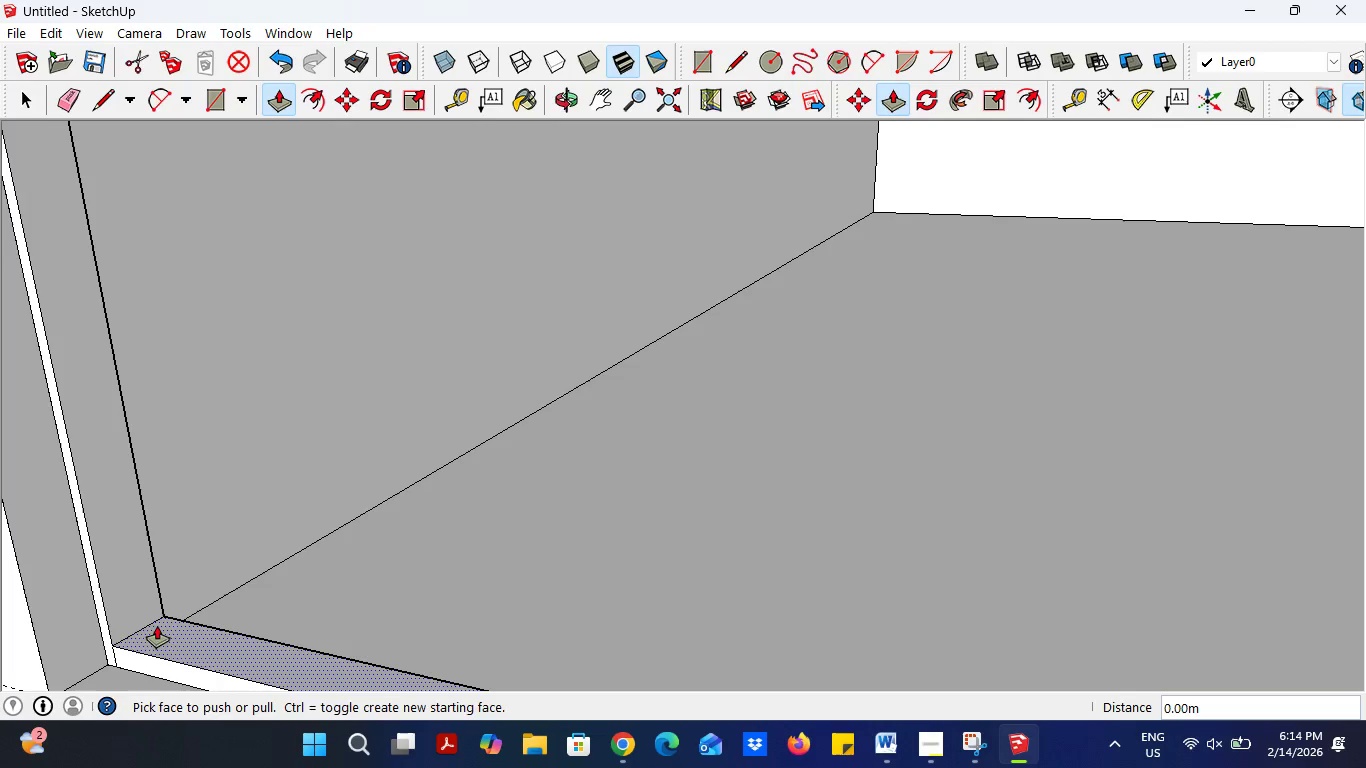 
left_click([160, 633])
 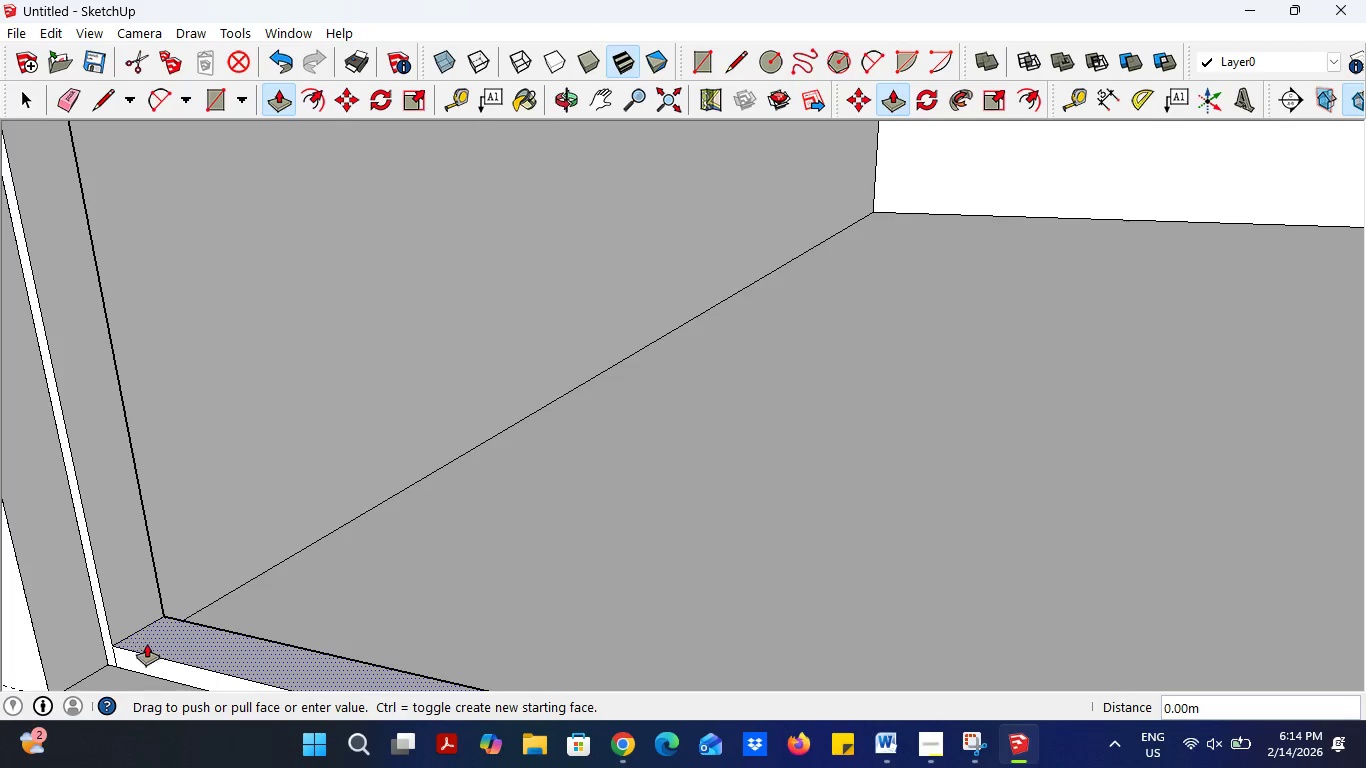 
type(.01)
 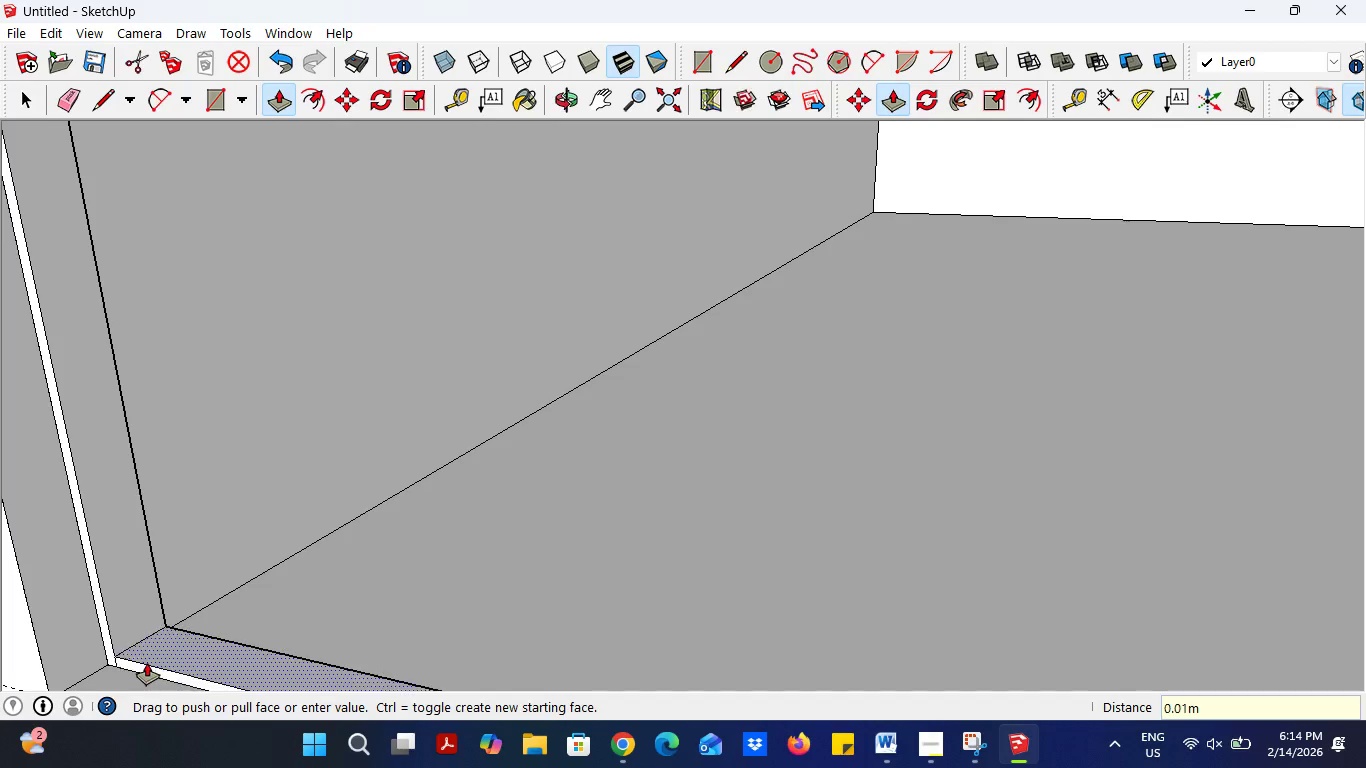 
key(Enter)
 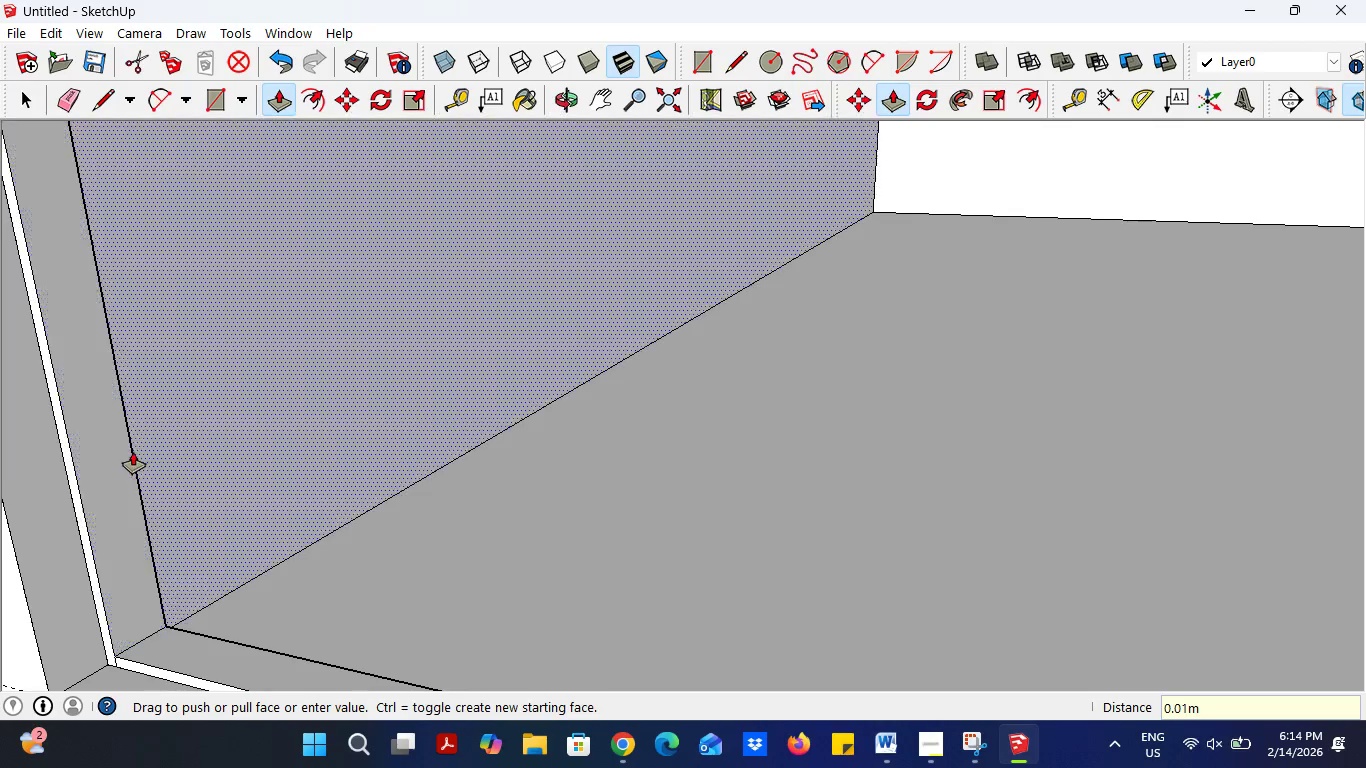 
scroll: coordinate [138, 442], scroll_direction: down, amount: 29.0
 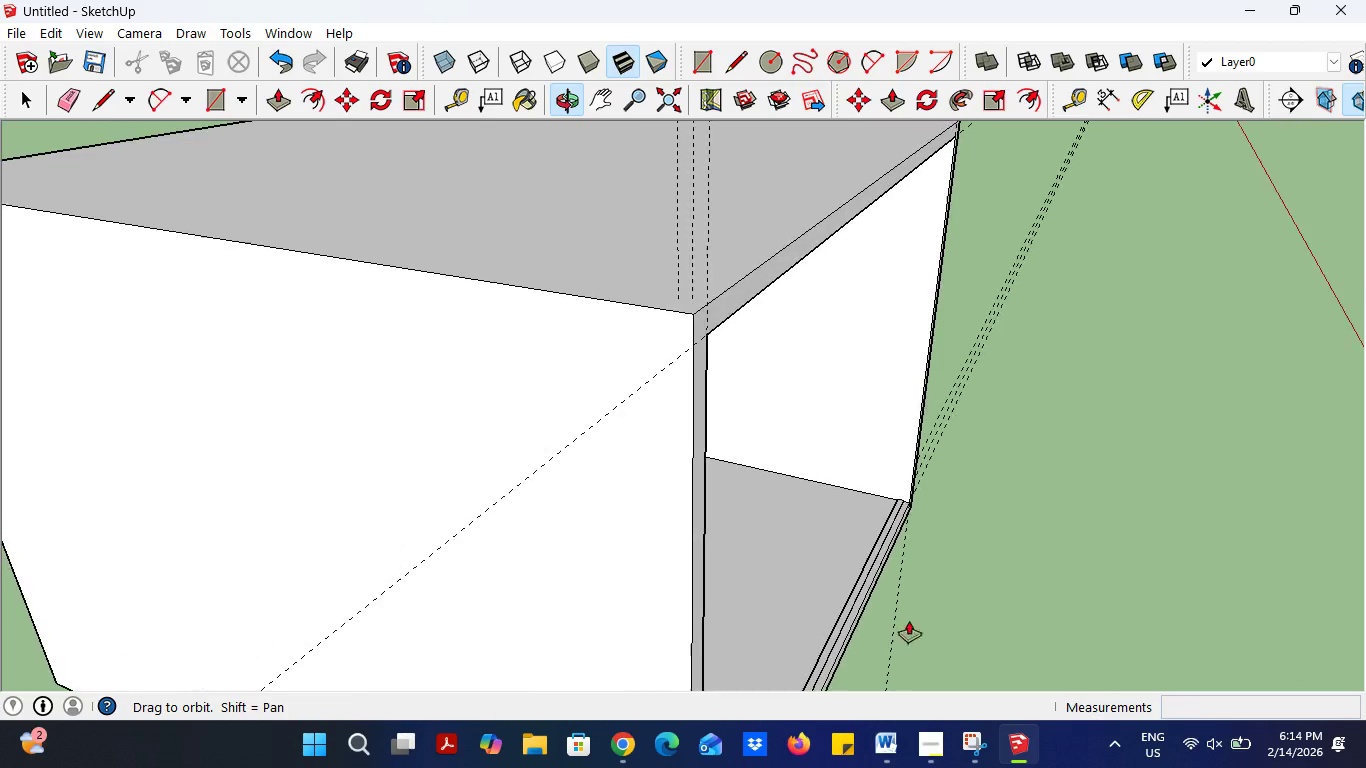 
scroll: coordinate [760, 497], scroll_direction: up, amount: 25.0
 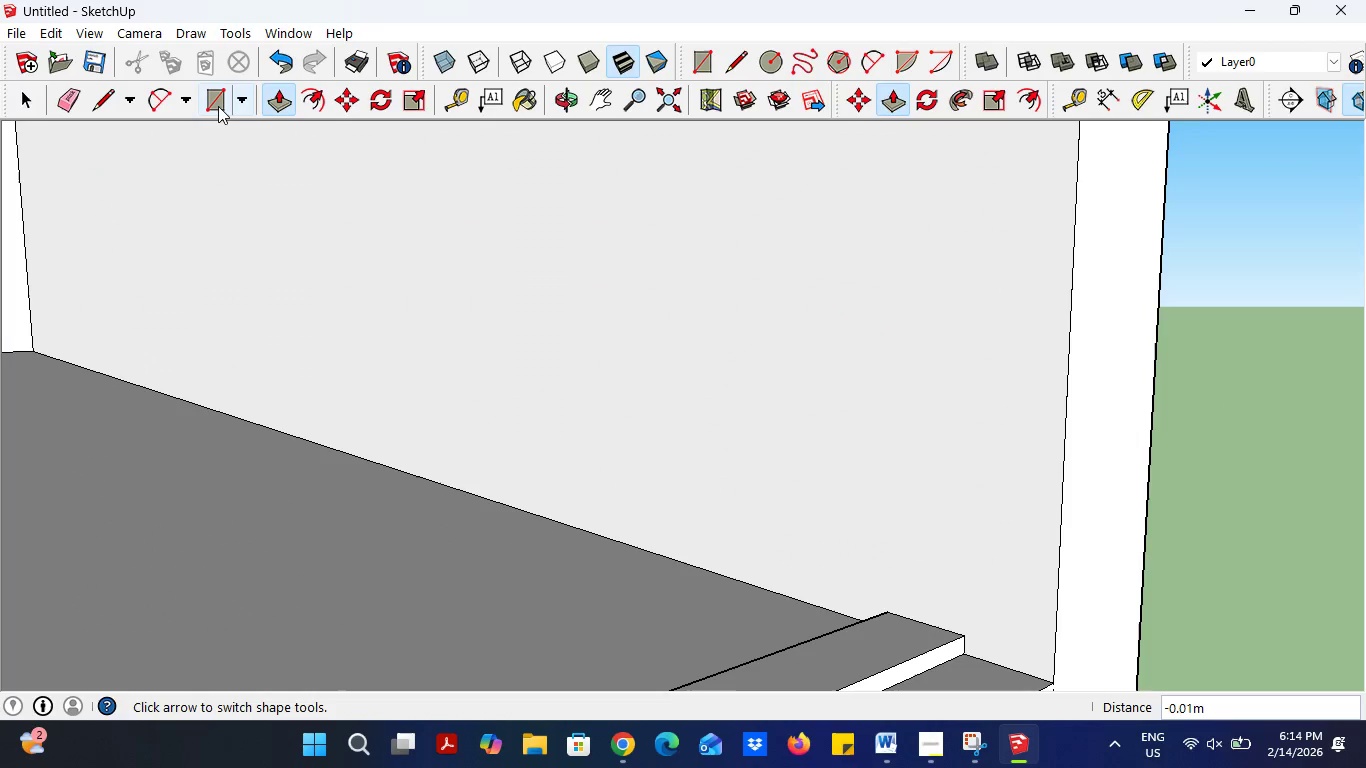 
left_click([218, 106])
 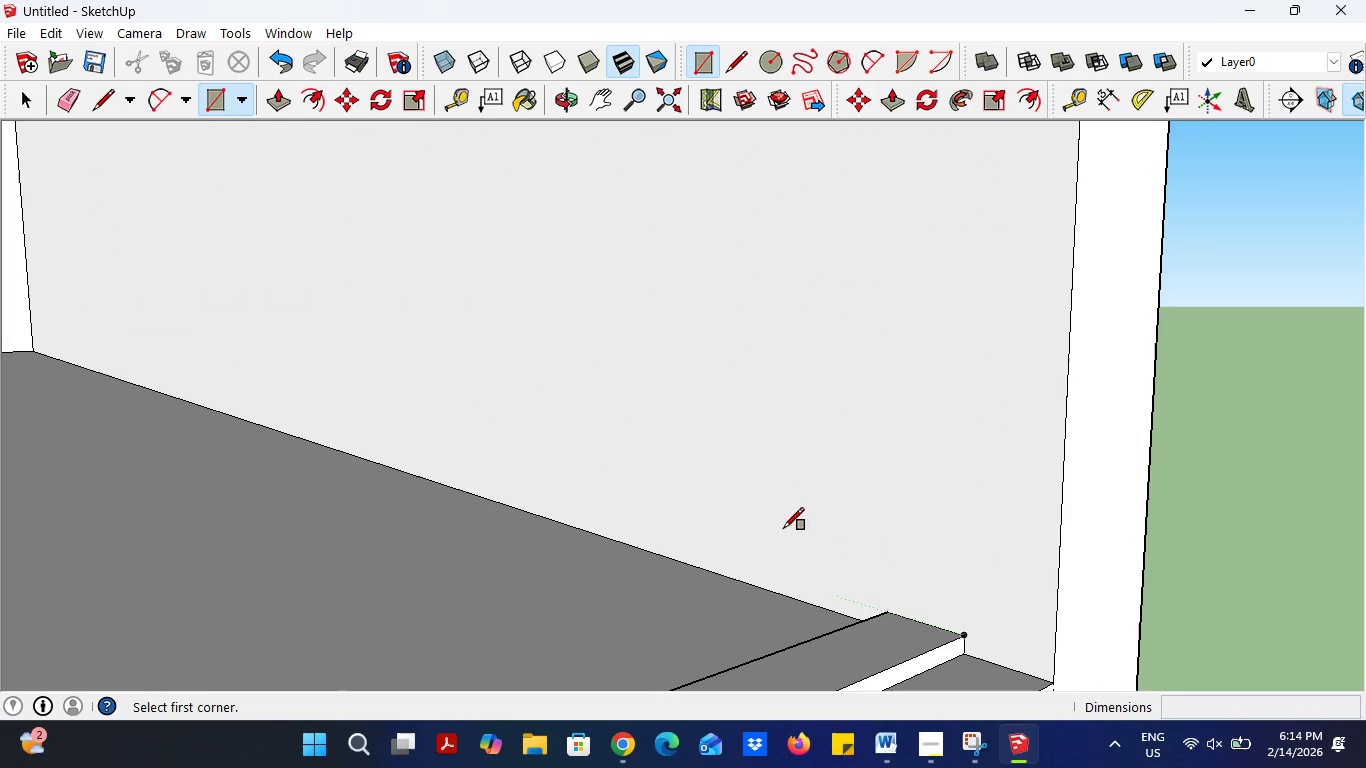 
left_click([457, 94])